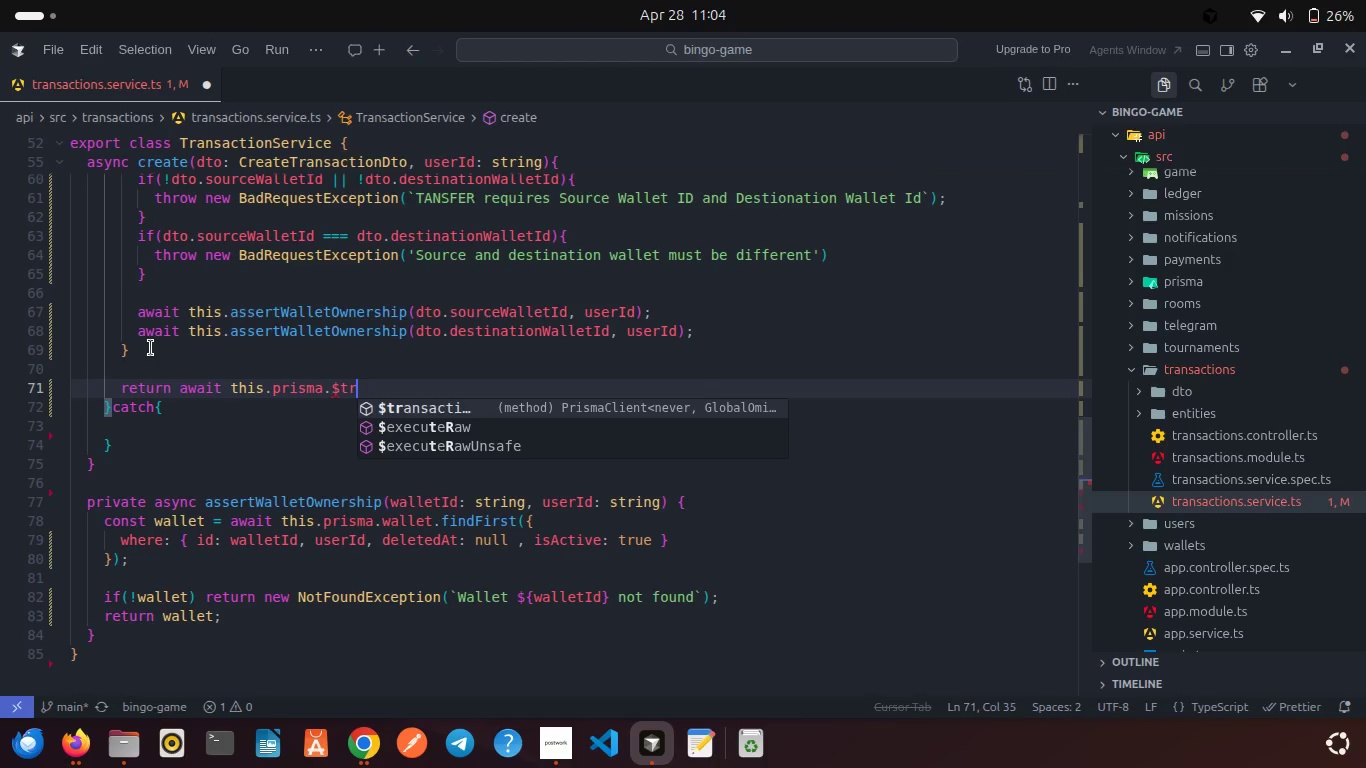 
key(Enter)
 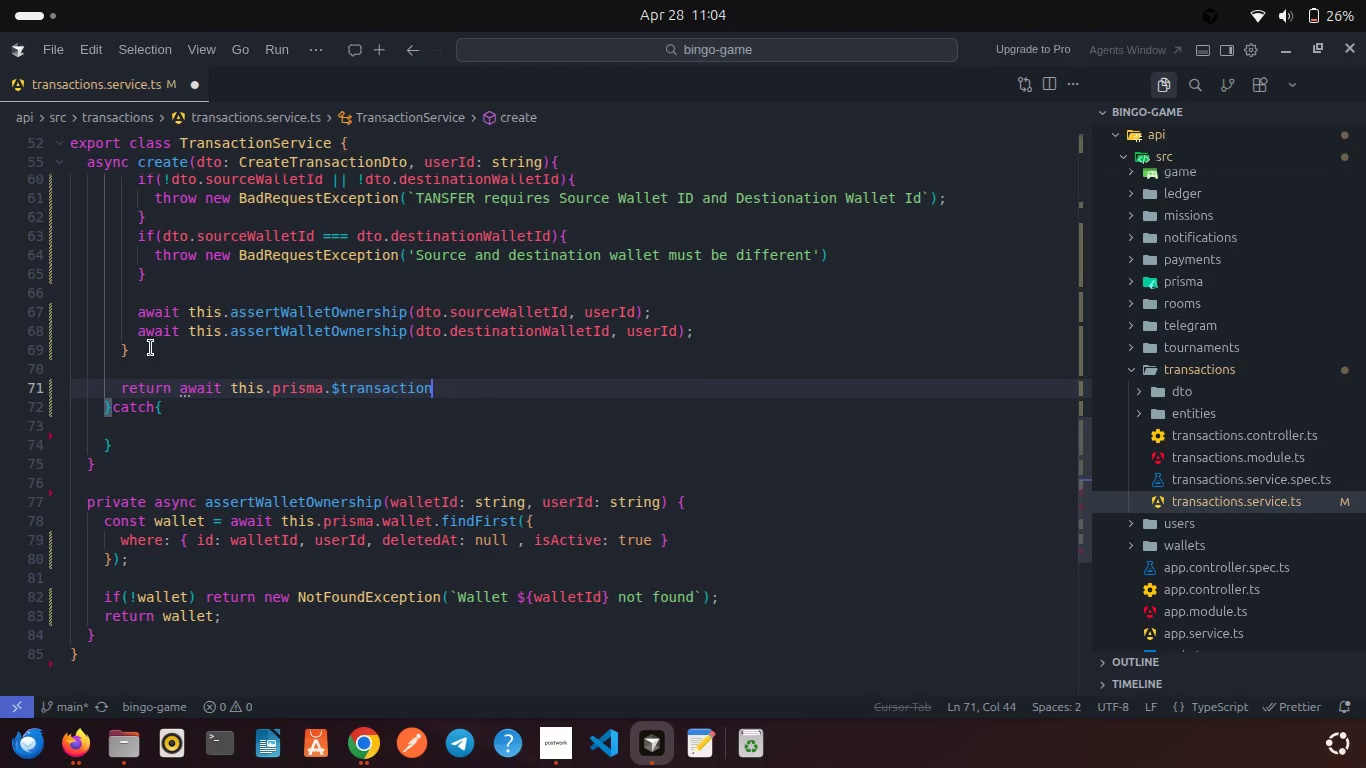 
type(((tx)
 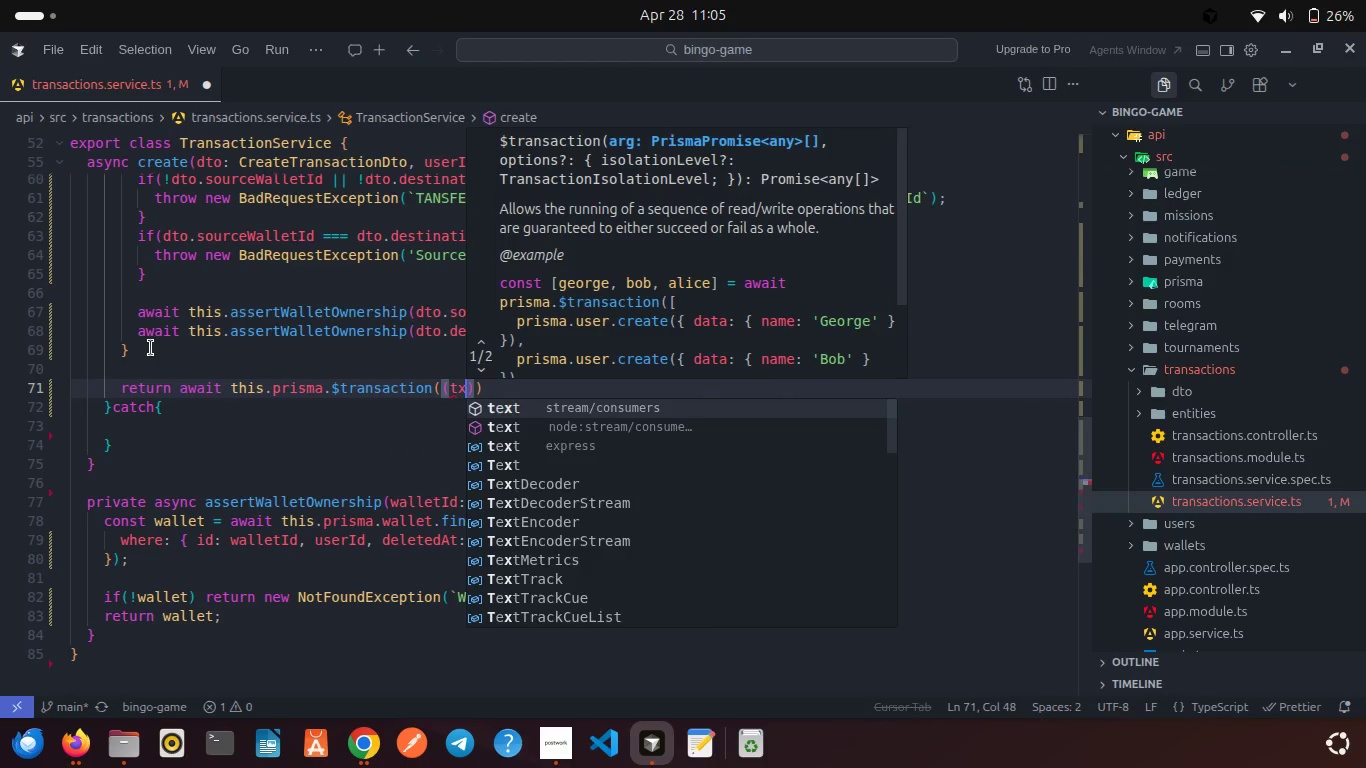 
key(ArrowLeft)
 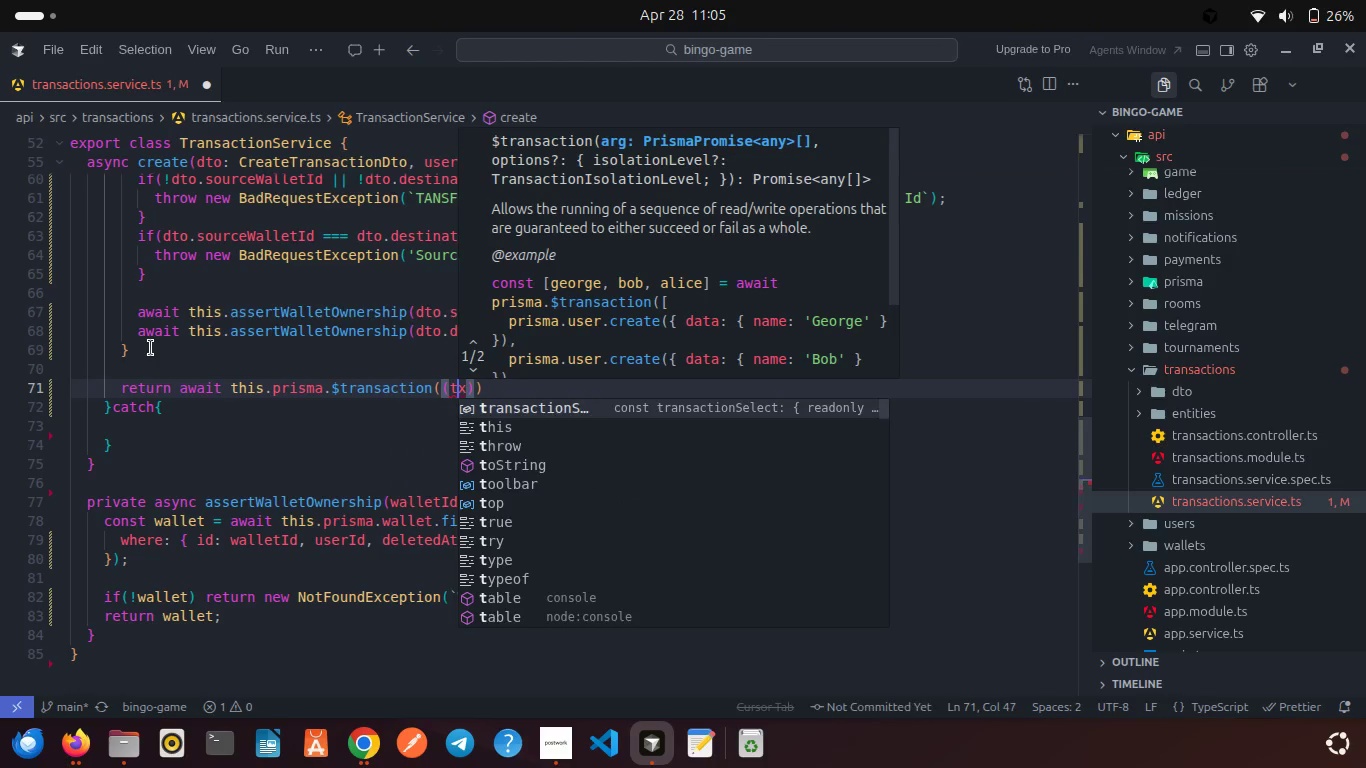 
key(ArrowLeft)
 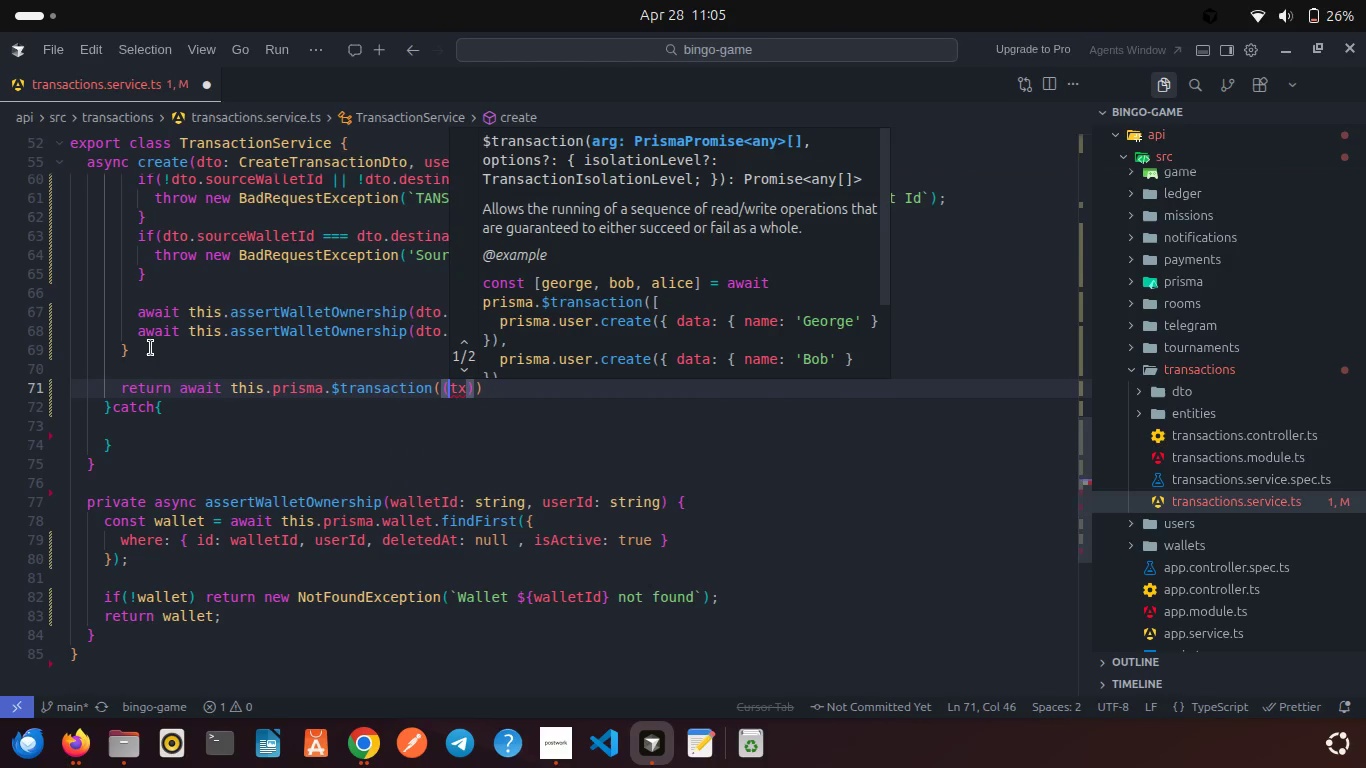 
key(ArrowLeft)
 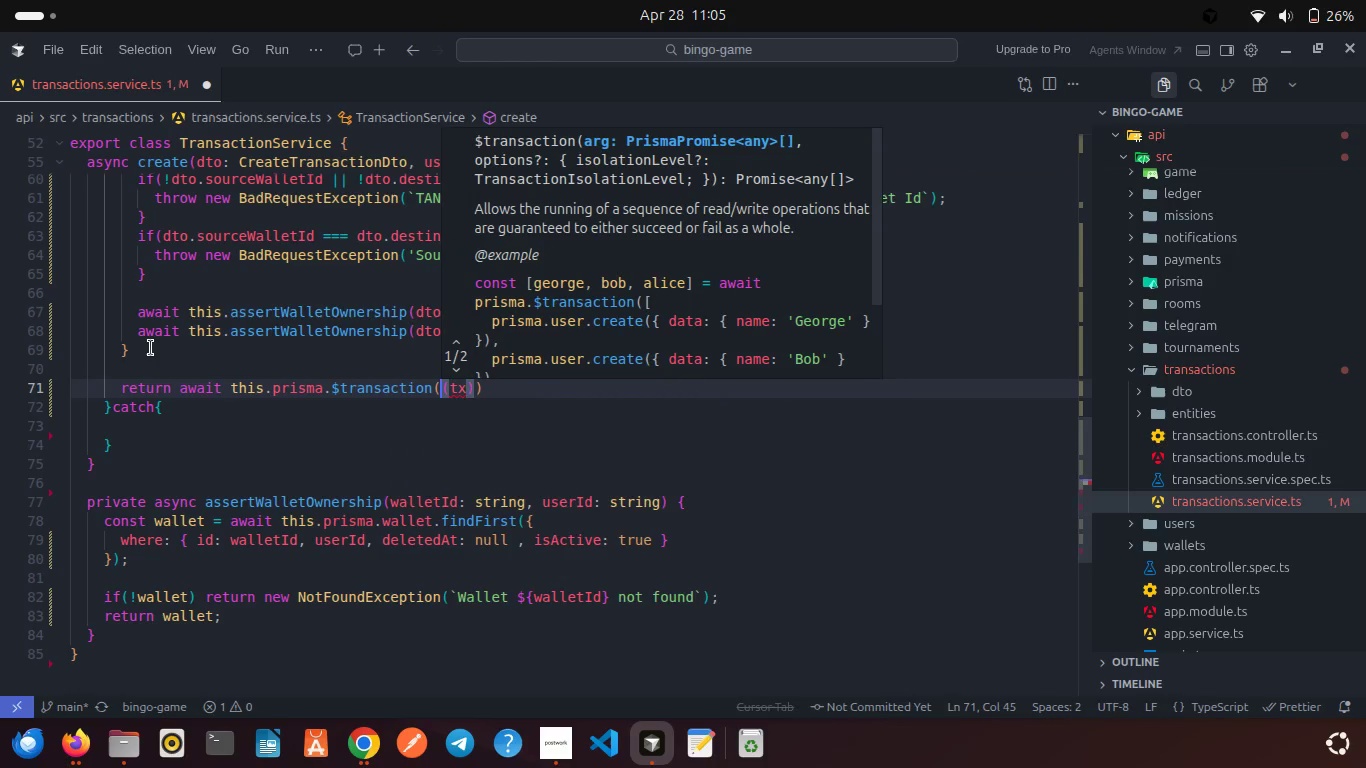 
type(asy)
 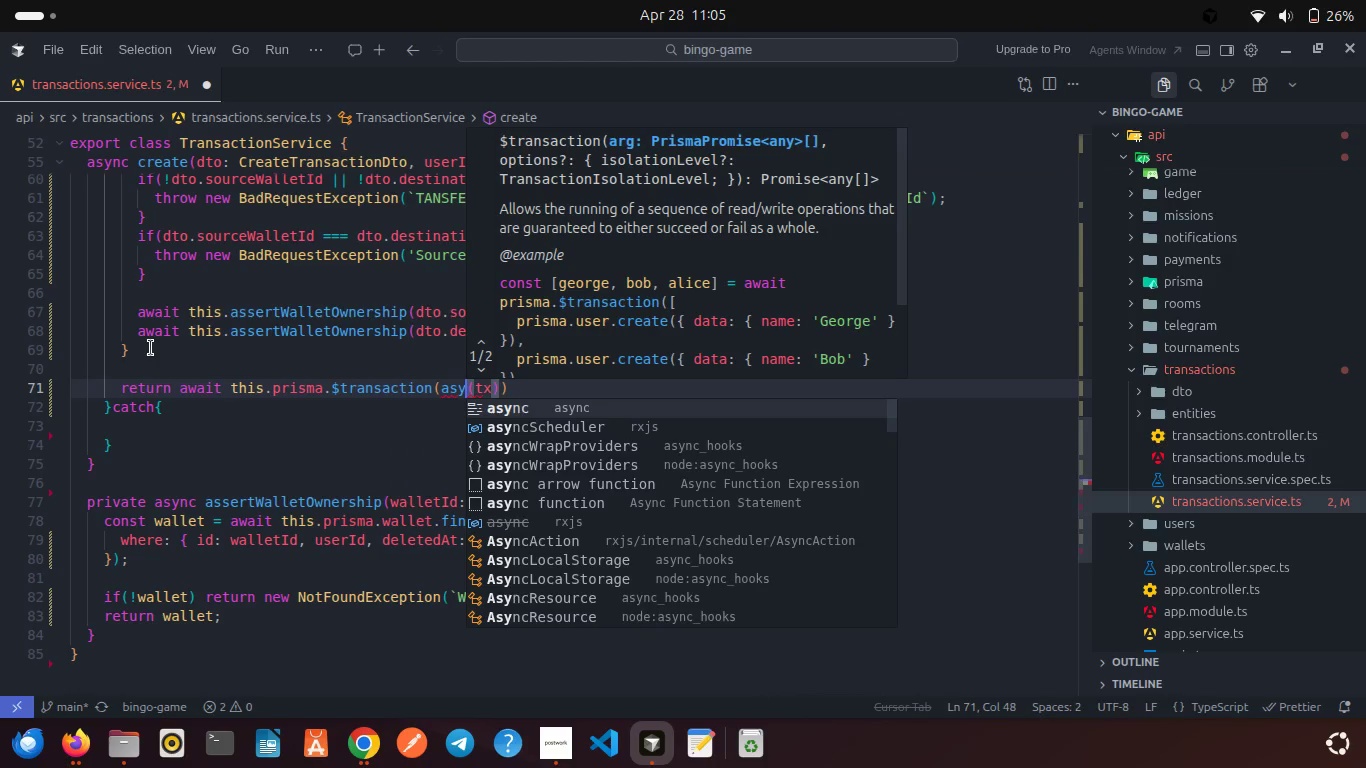 
key(Enter)
 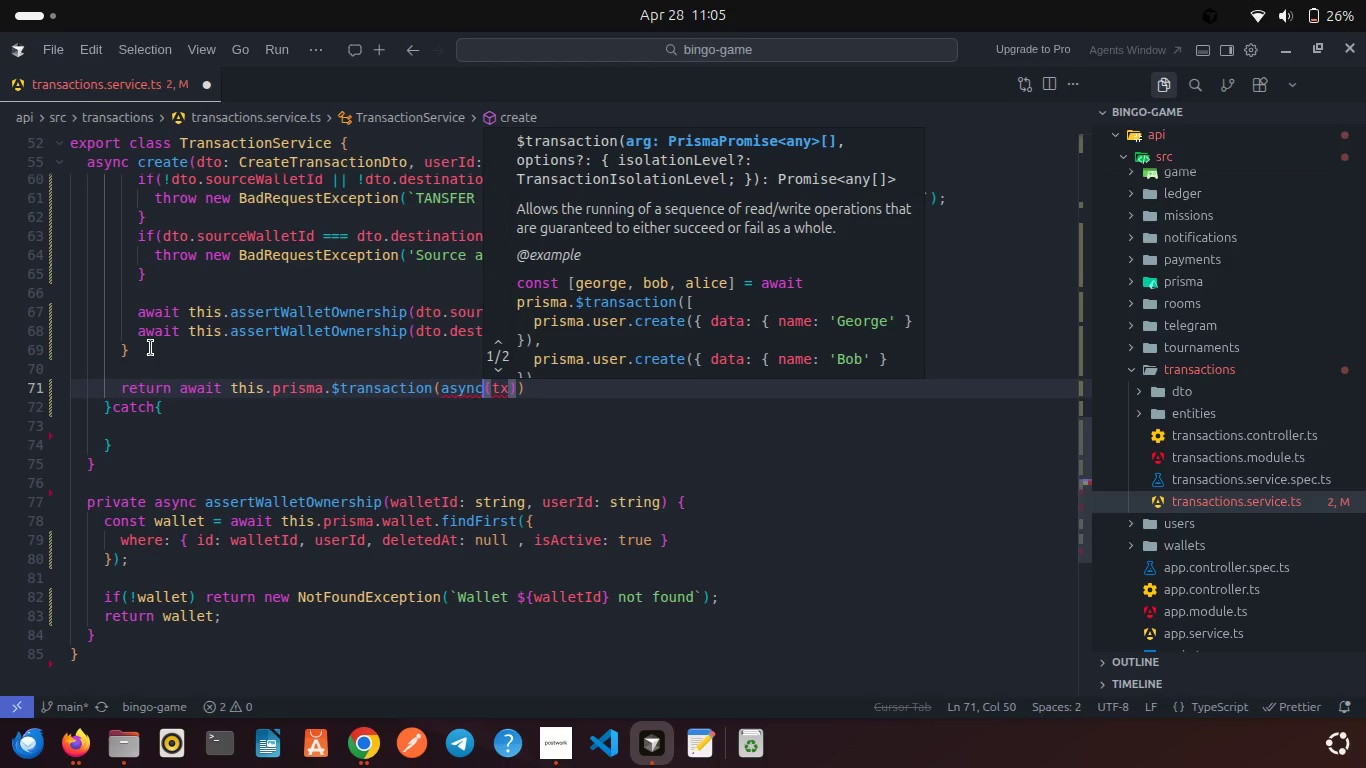 
key(ArrowRight)
 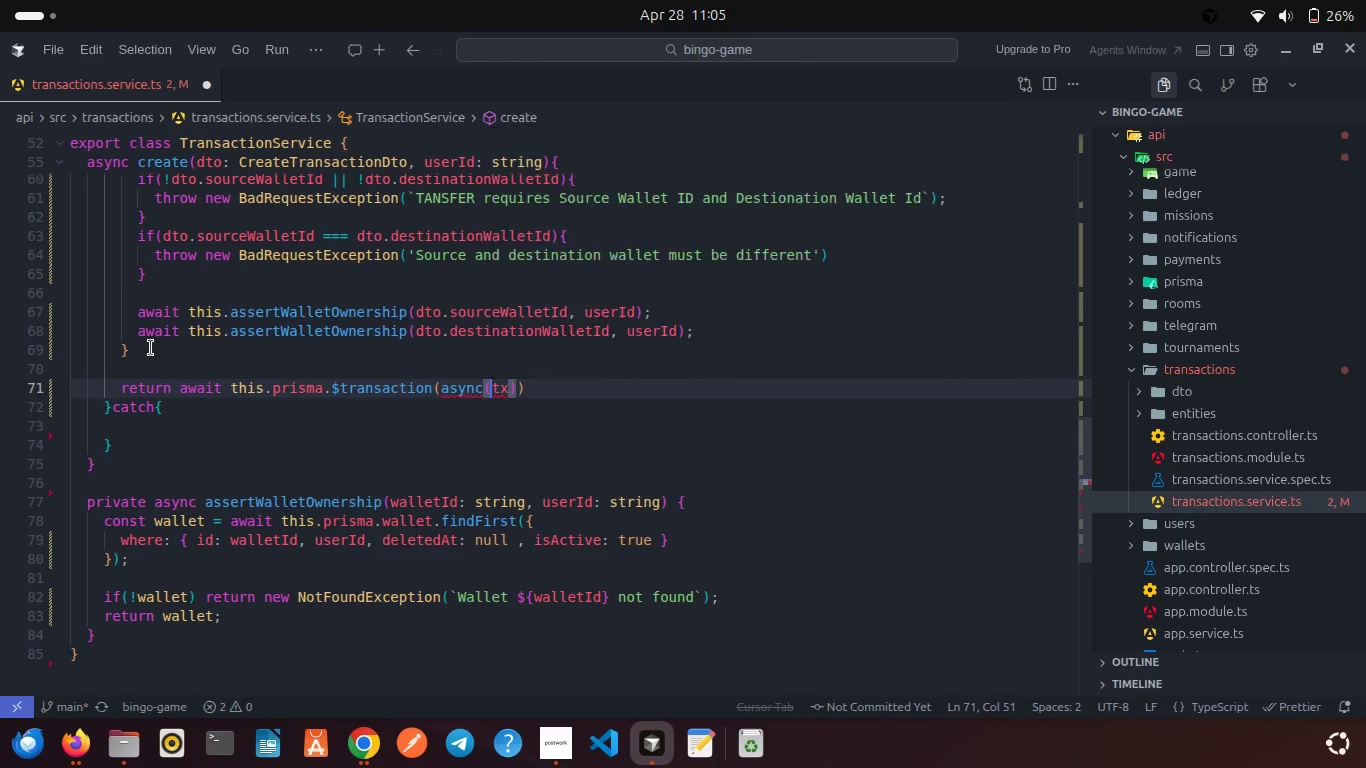 
key(ArrowRight)
 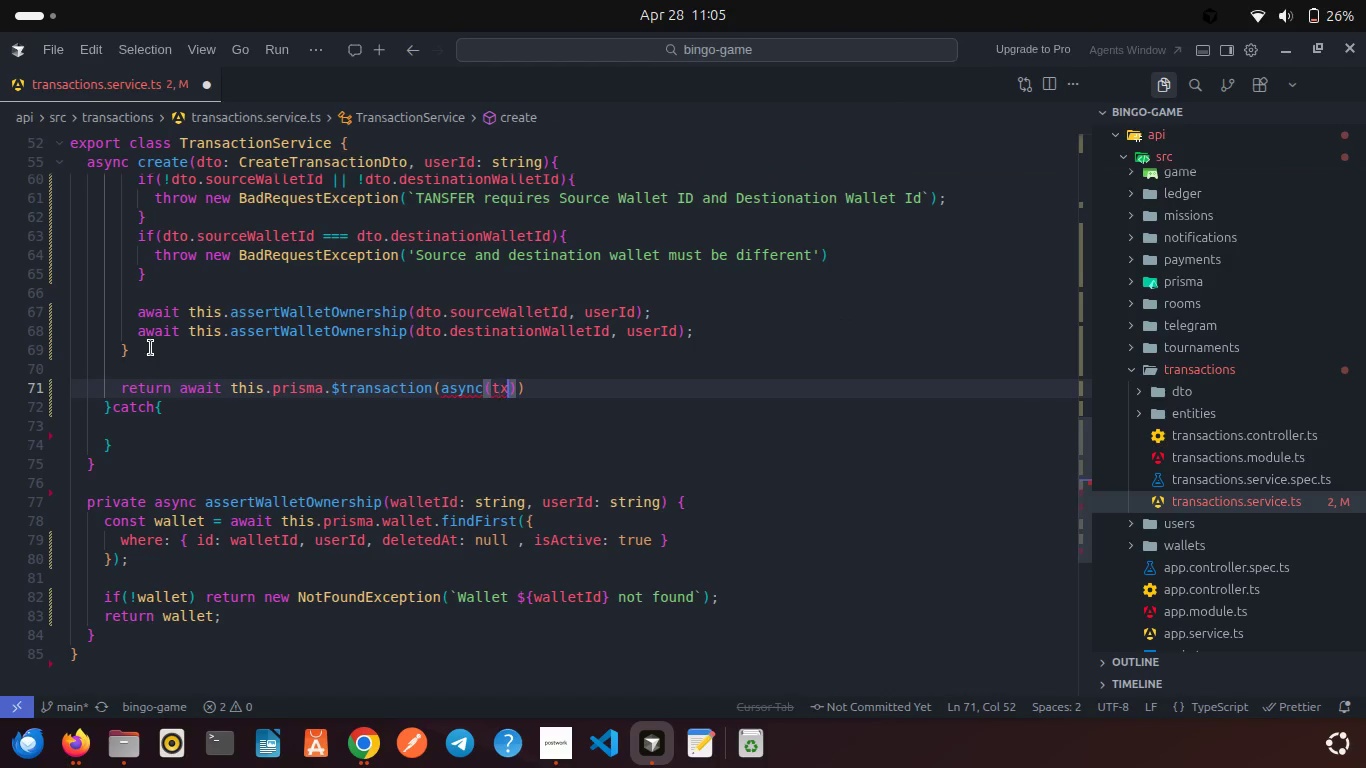 
key(ArrowRight)
 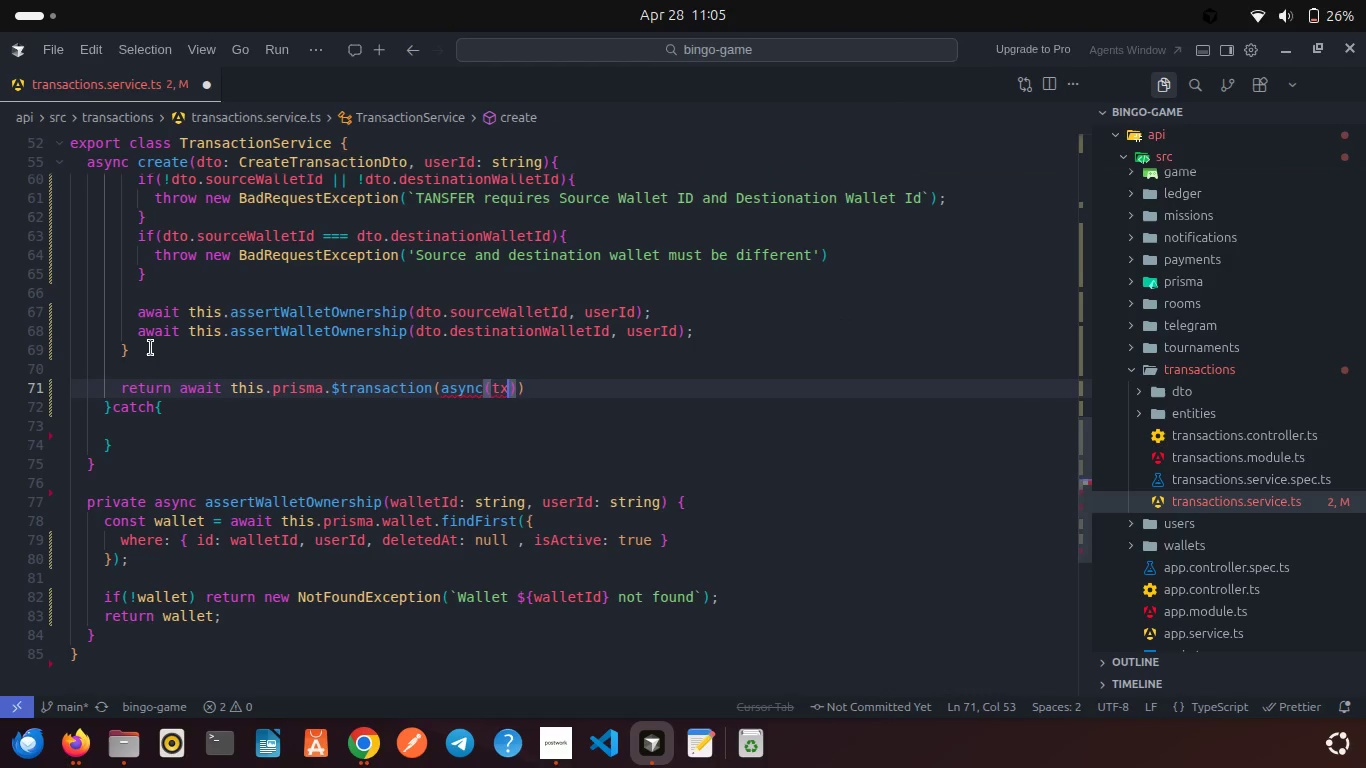 
key(ArrowRight)
 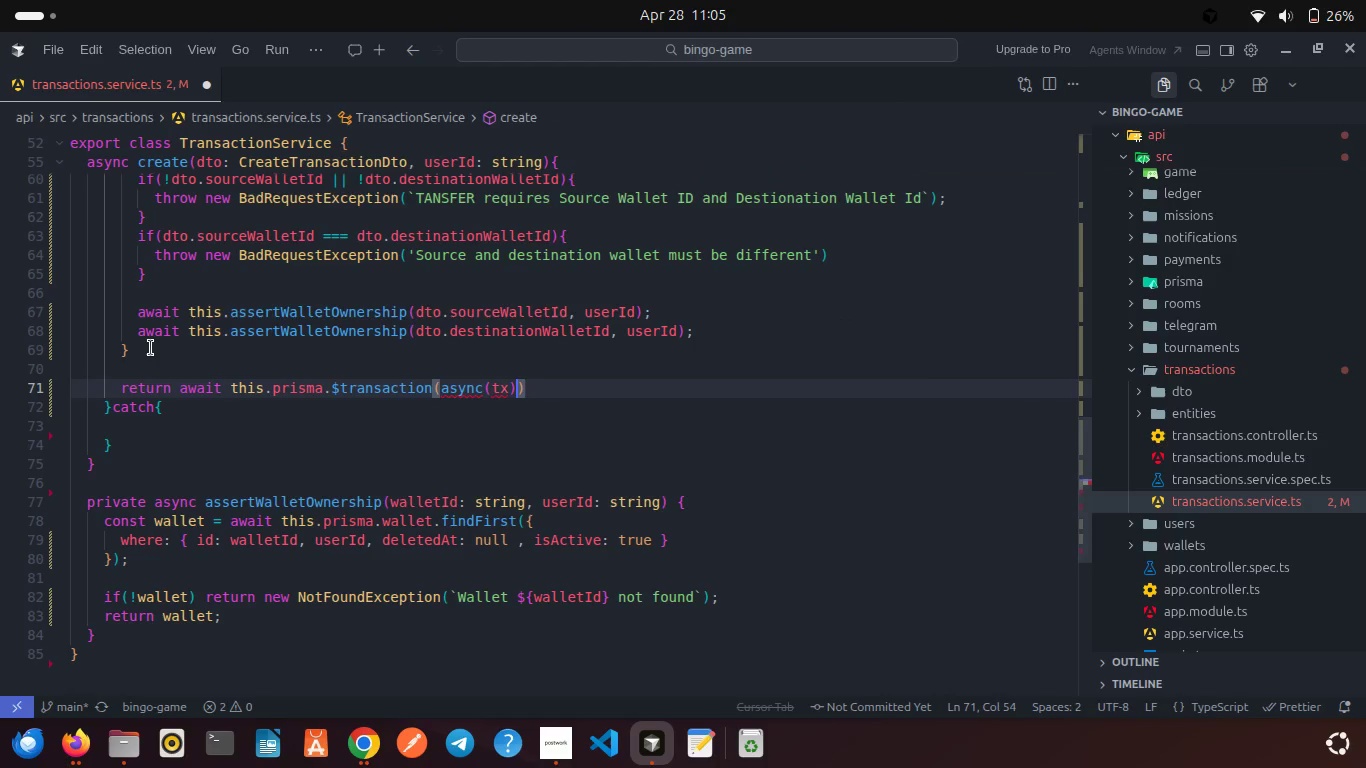 
key(Equal)
 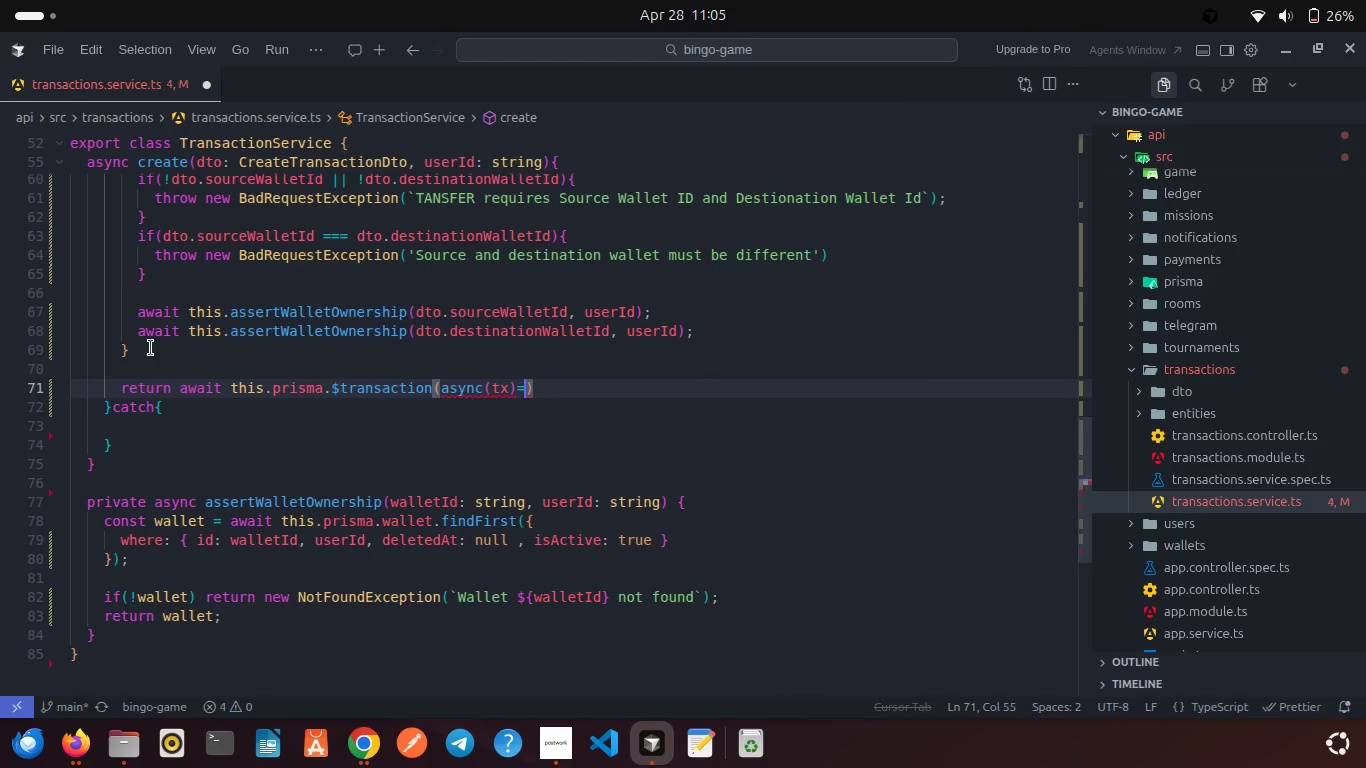 
key(Shift+ShiftRight)
 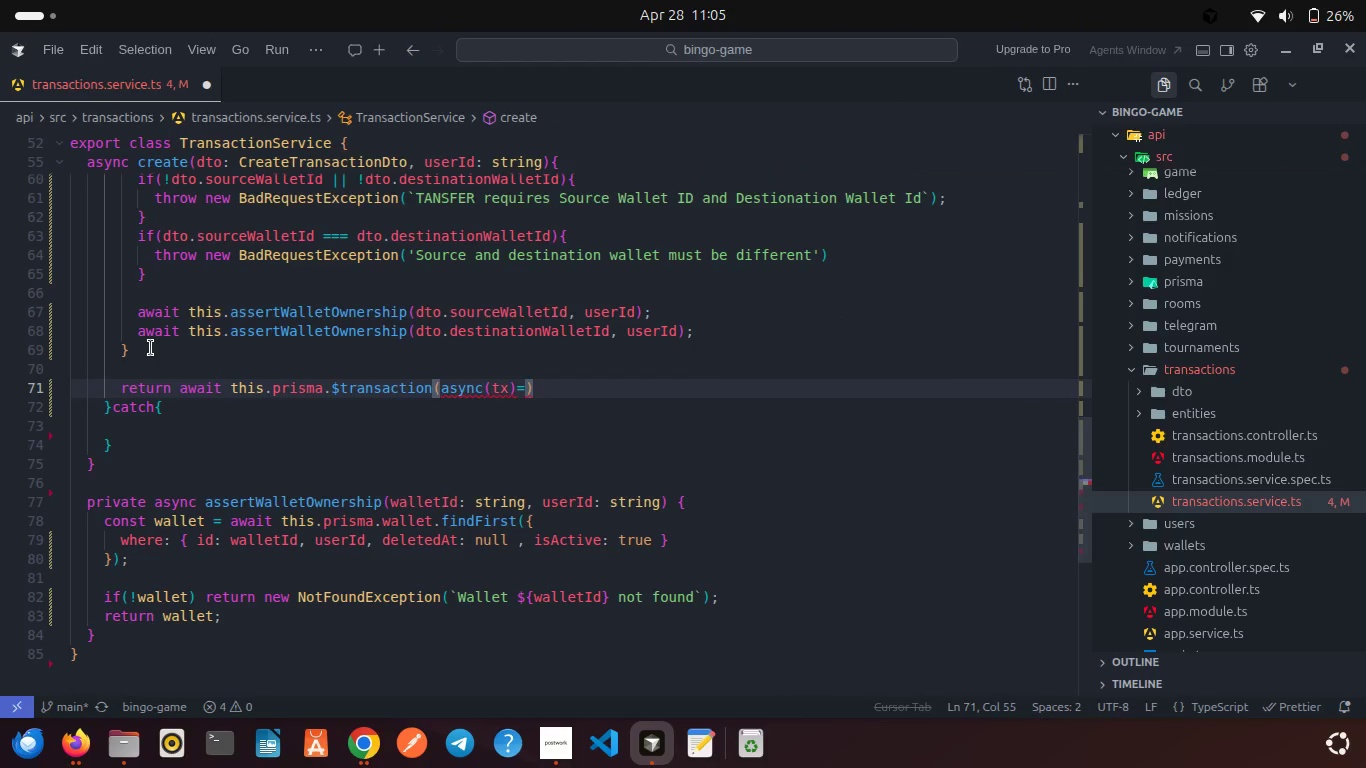 
key(Shift+Period)
 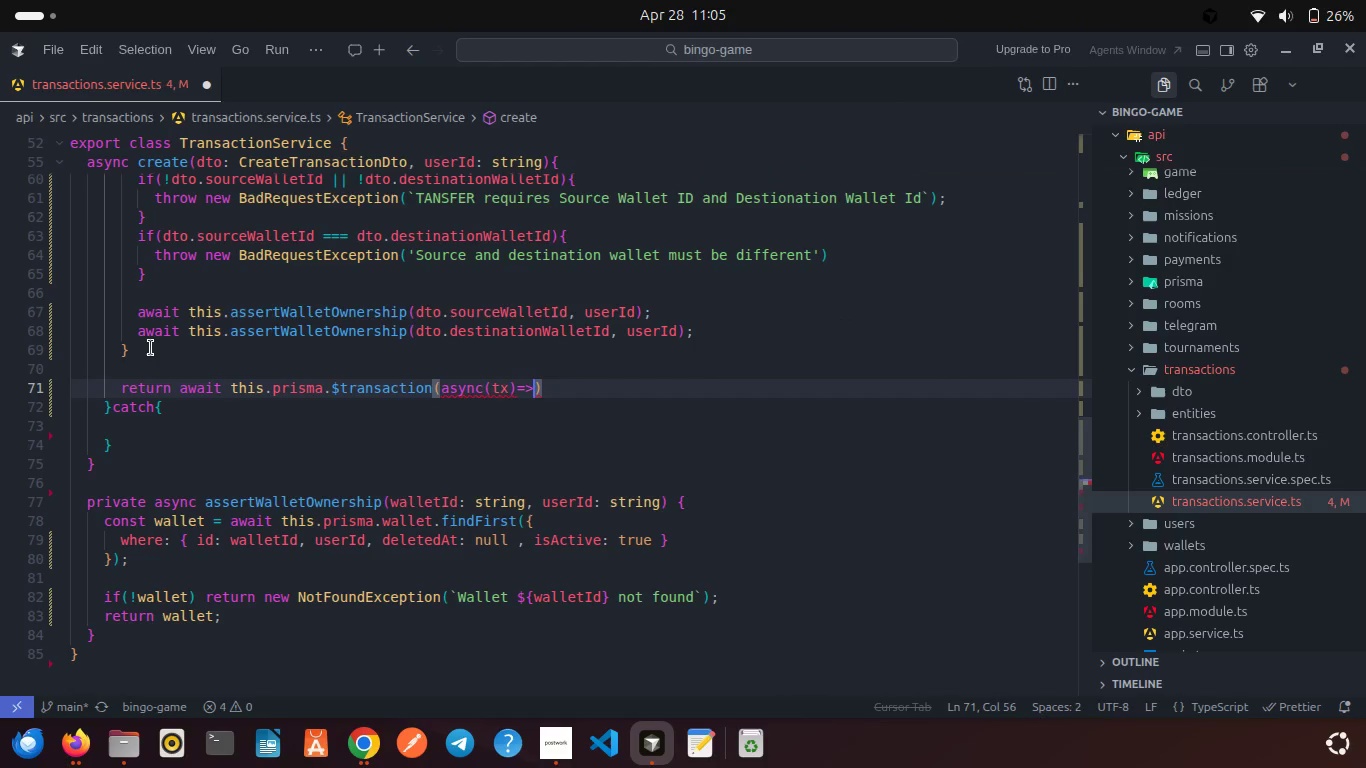 
key(Shift+ShiftRight)
 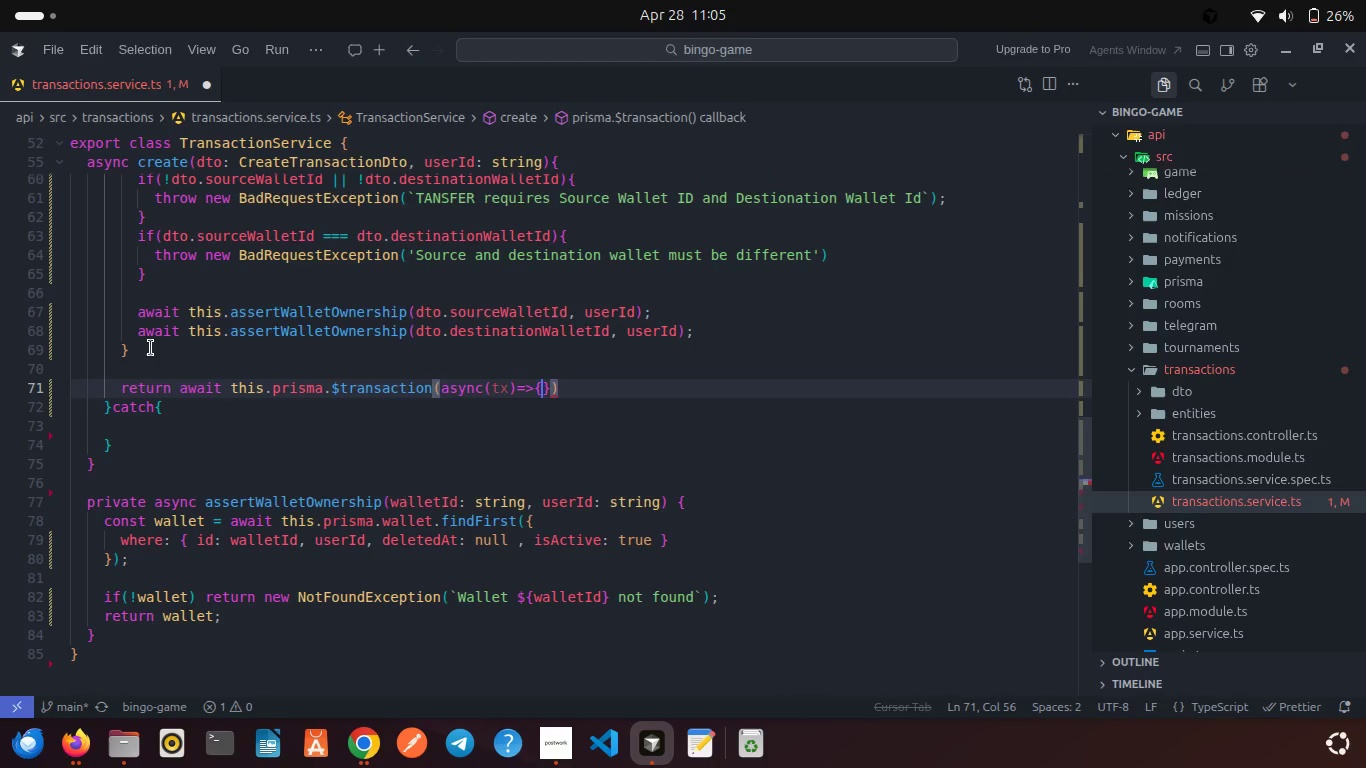 
key(Shift+BracketLeft)
 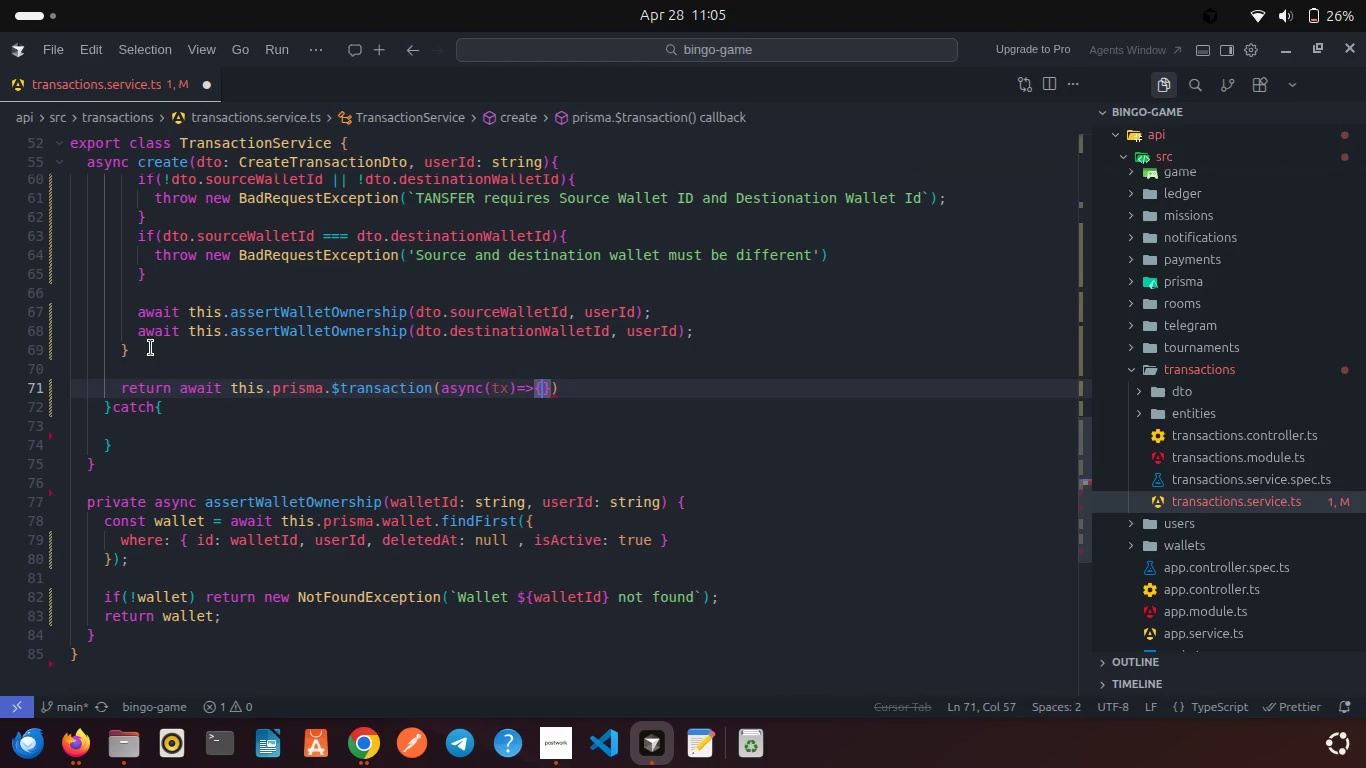 
key(Enter)
 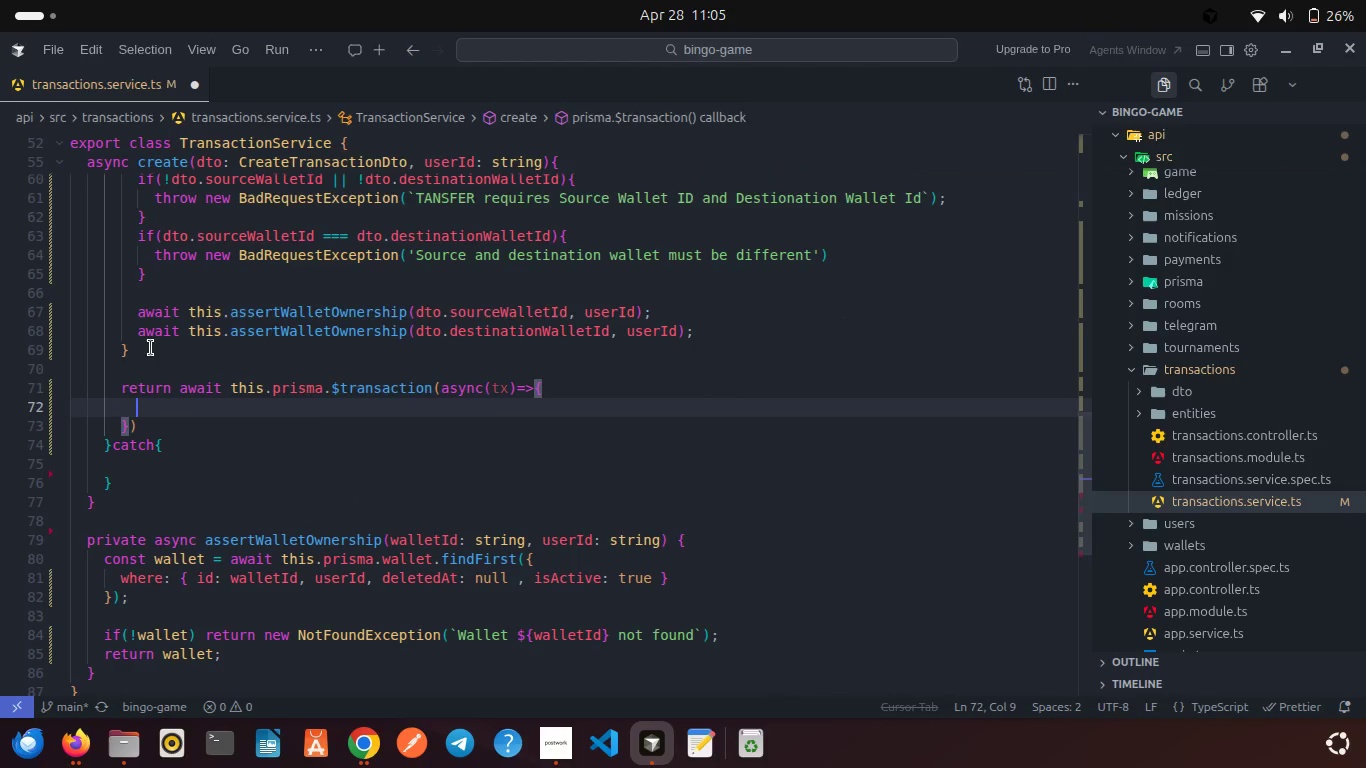 
type(const transaction = awa)
 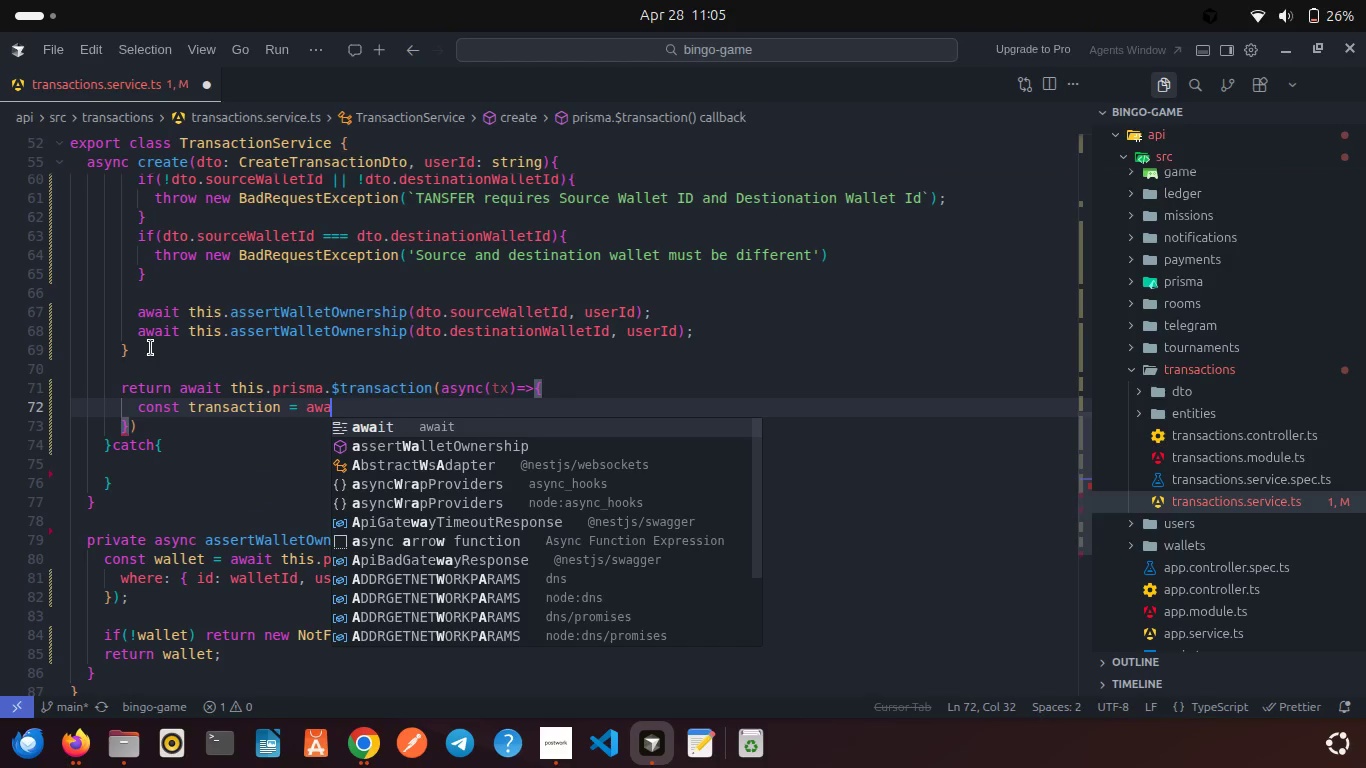 
key(Enter)
 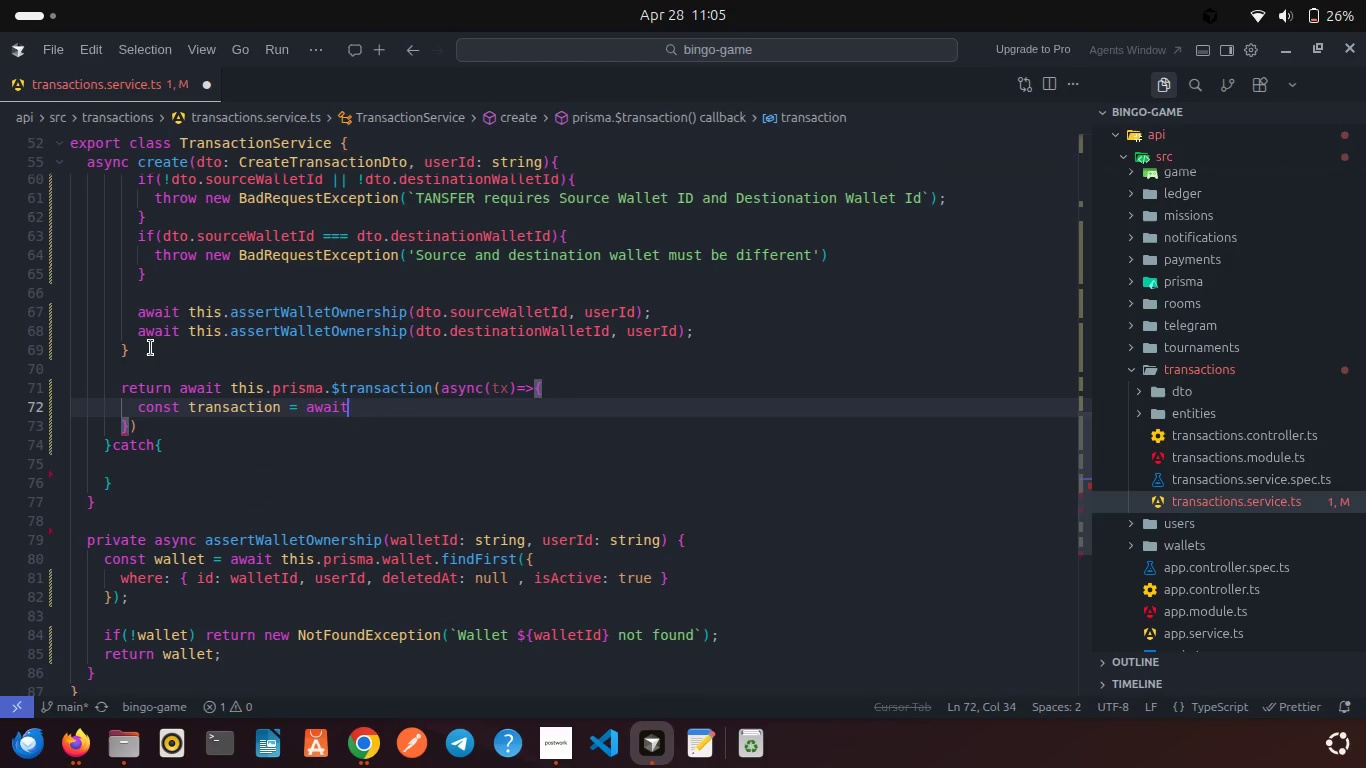 
type( tx.tr)
 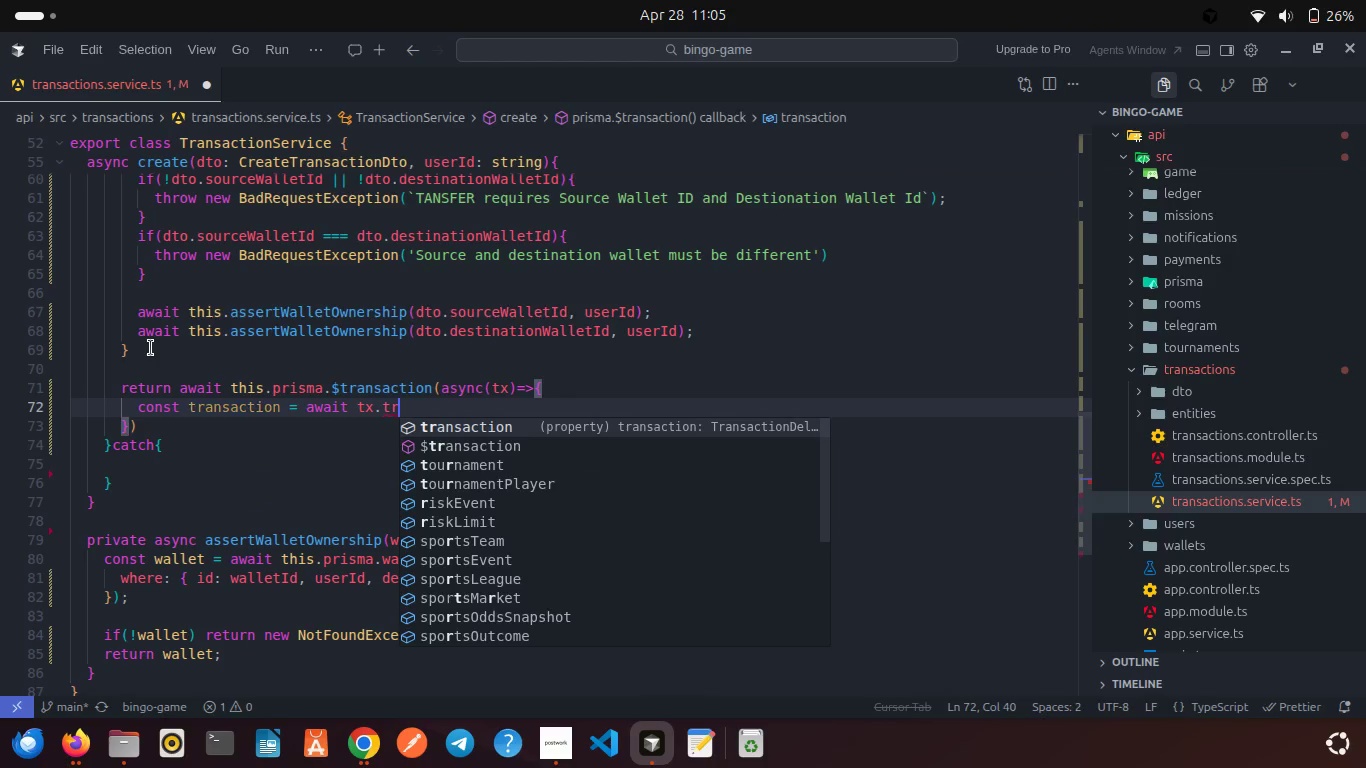 
key(Enter)
 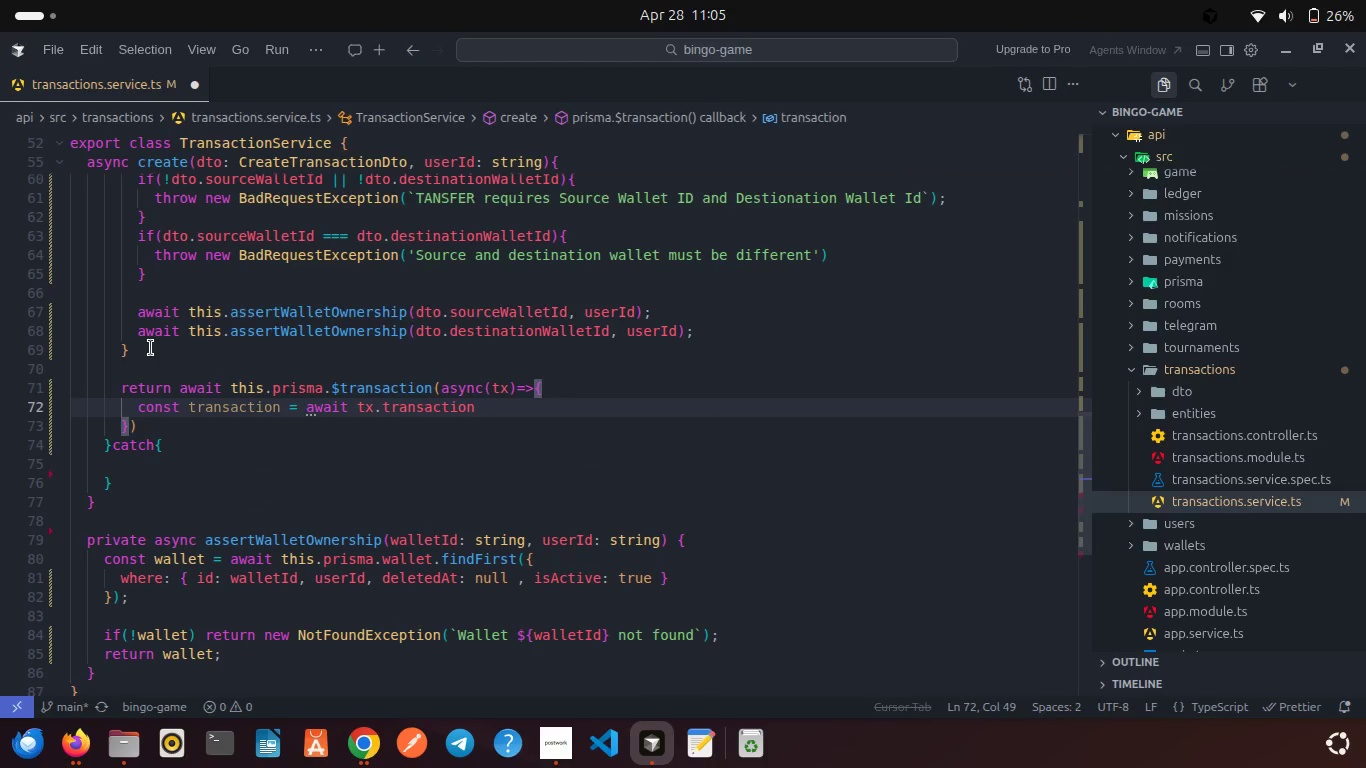 
type(.cre)
 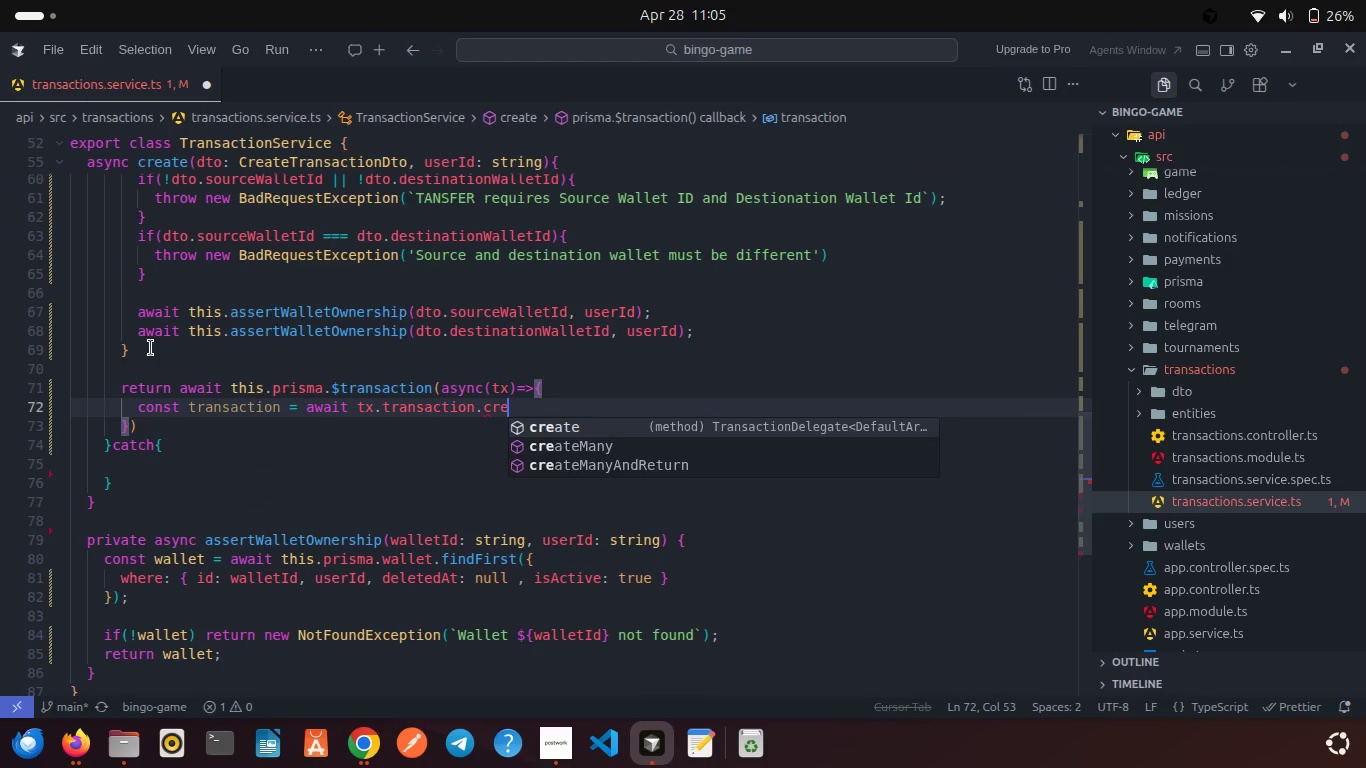 
key(Enter)
 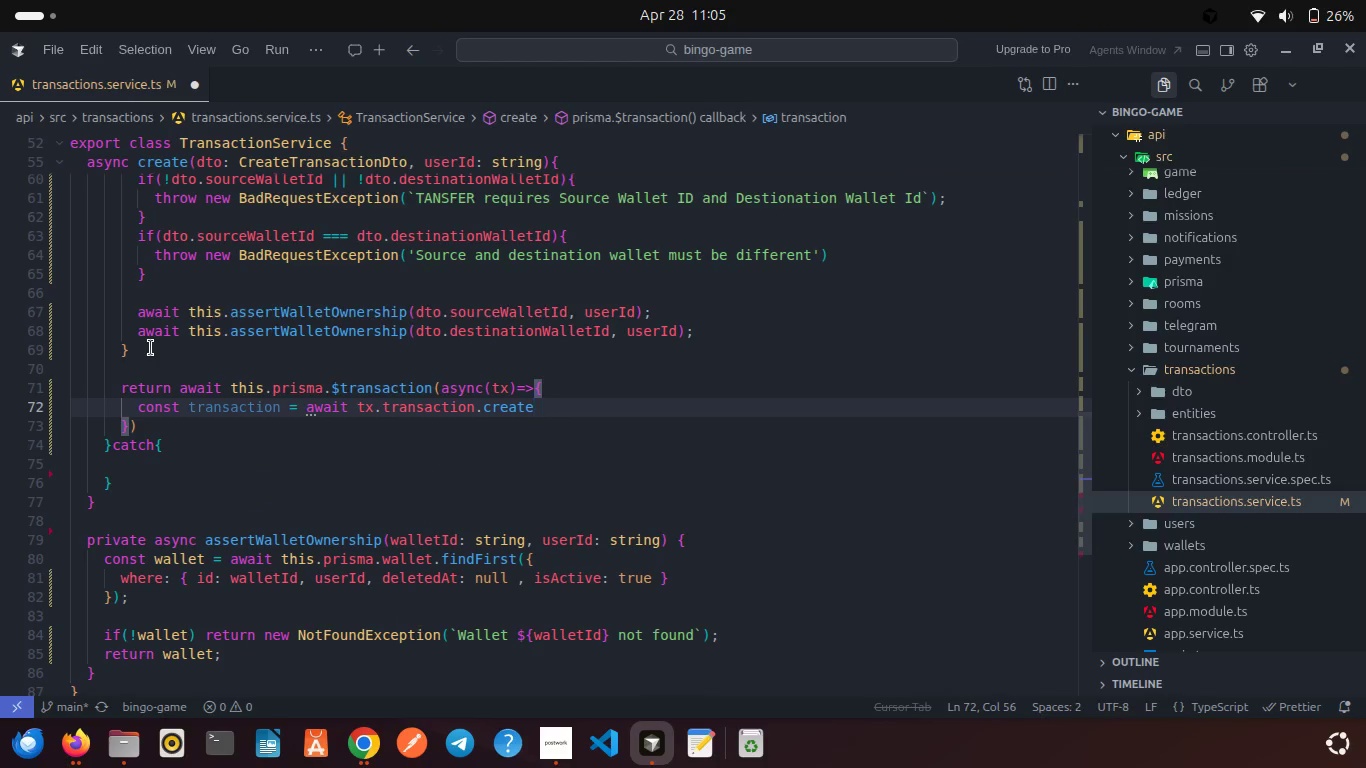 
key(Shift+9)
 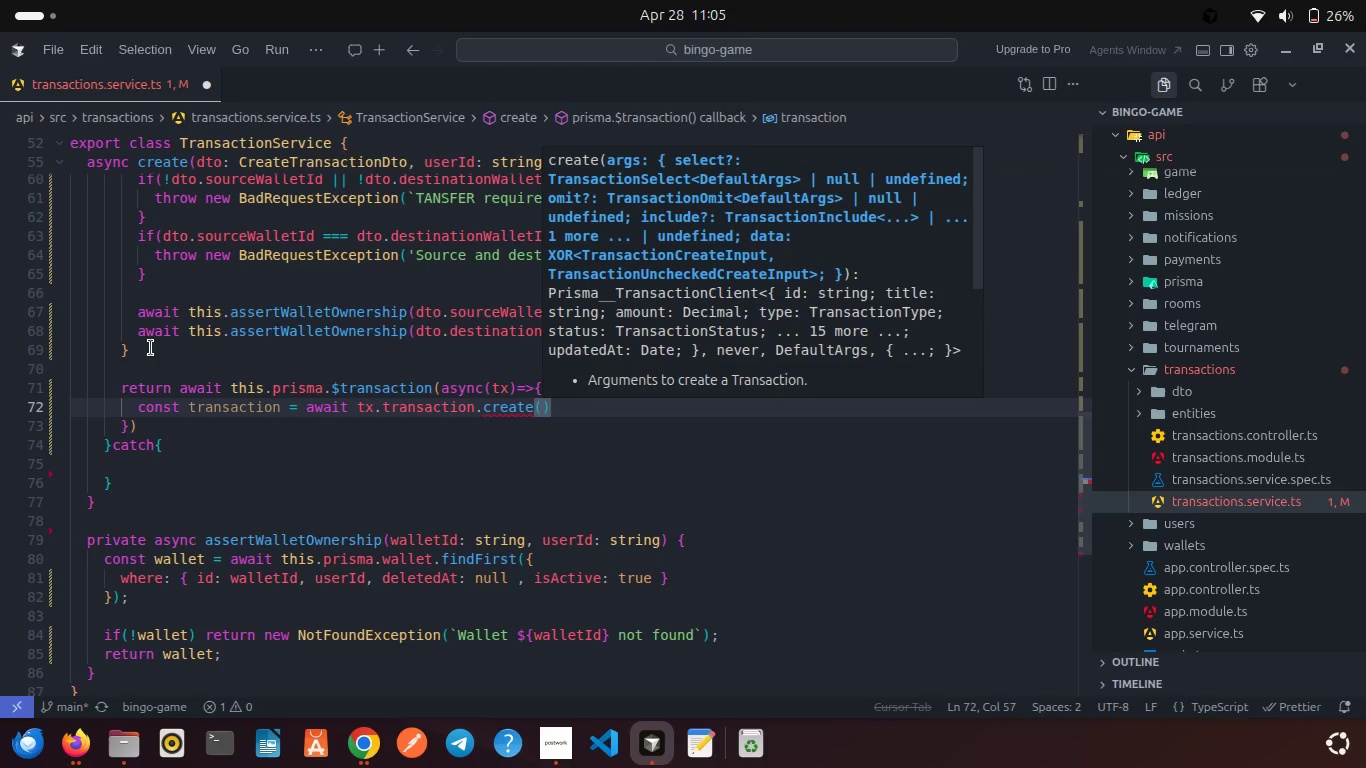 
key(Shift+BracketLeft)
 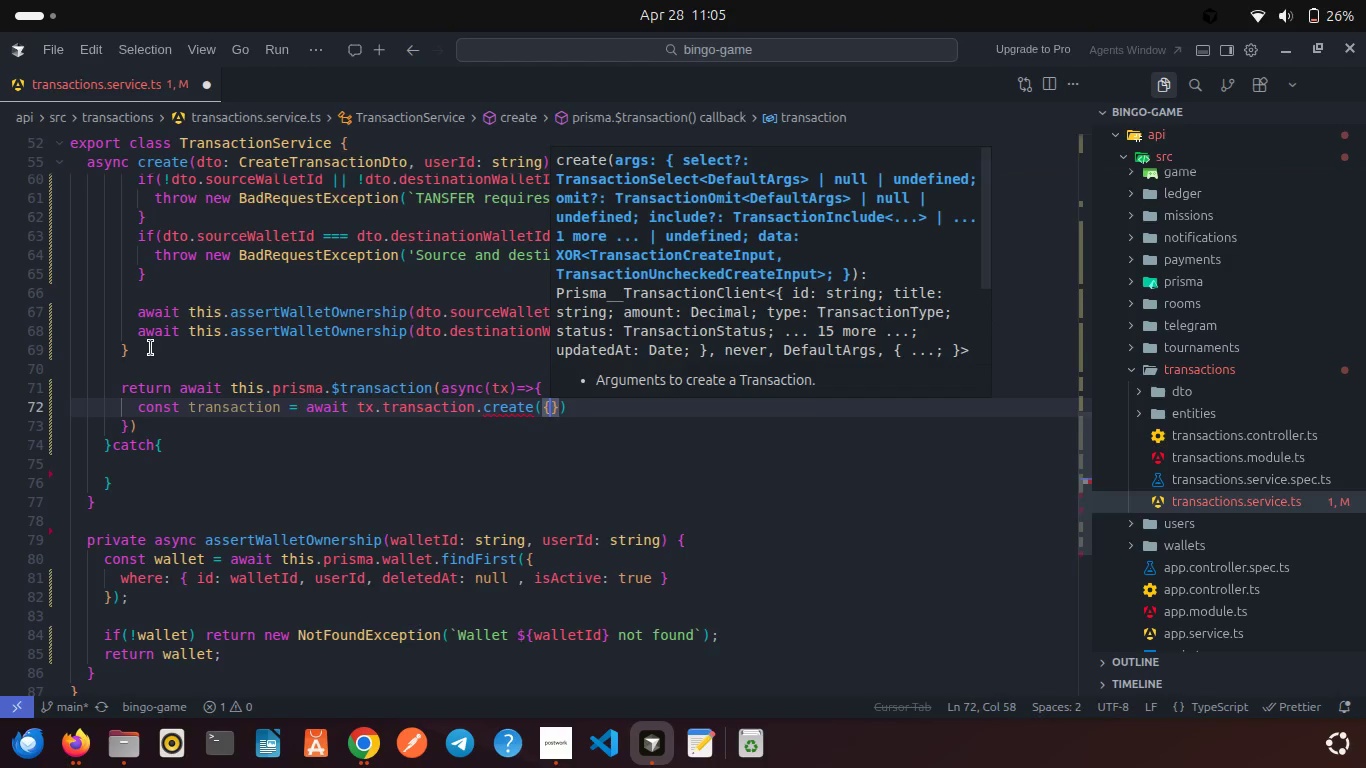 
key(Enter)
 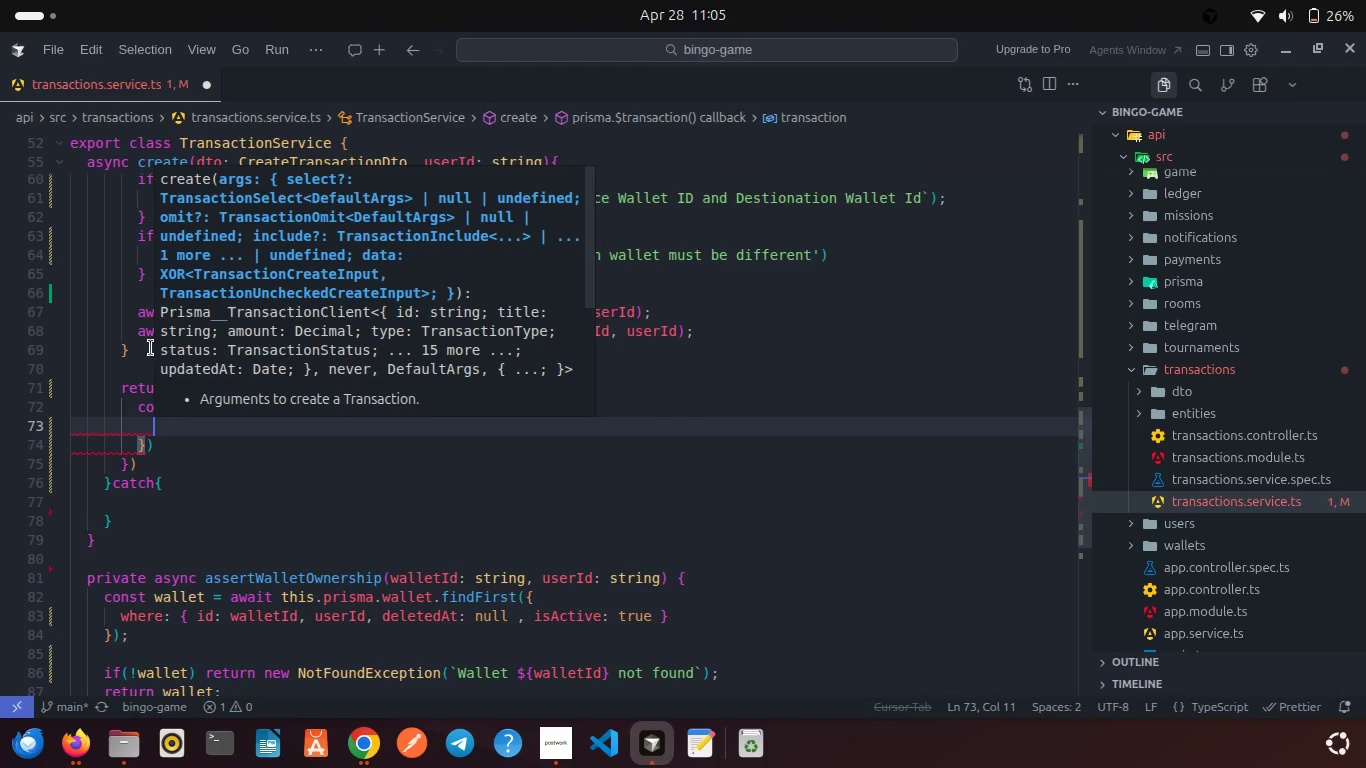 
type(da)
 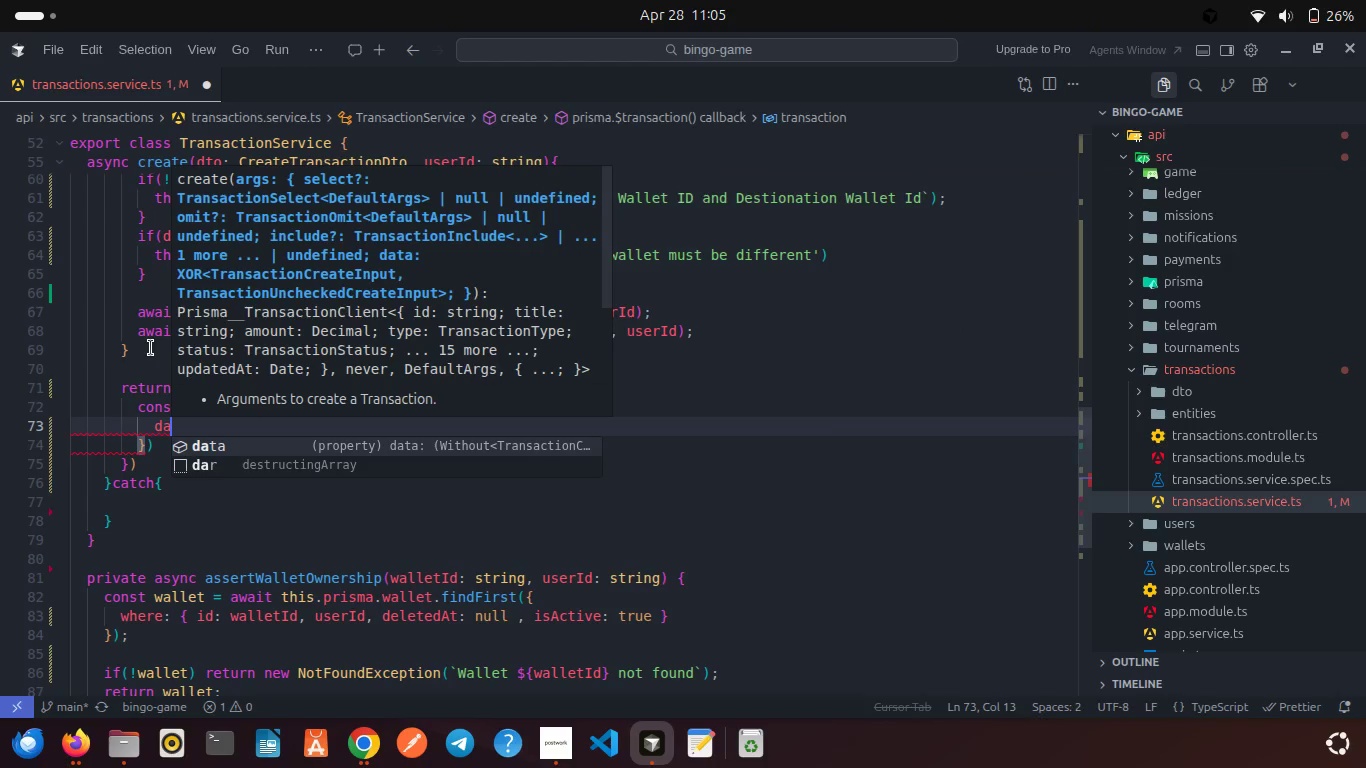 
key(Enter)
 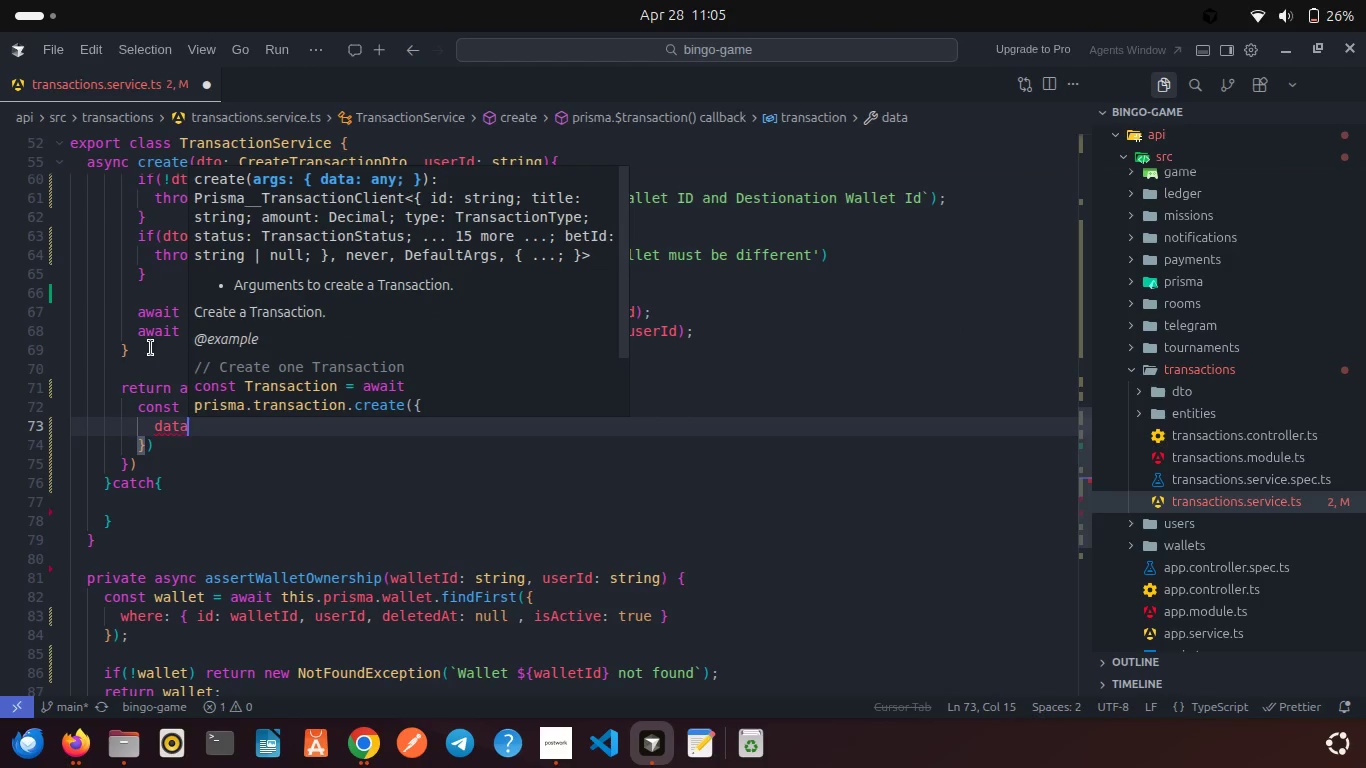 
key(Shift+Semicolon)
 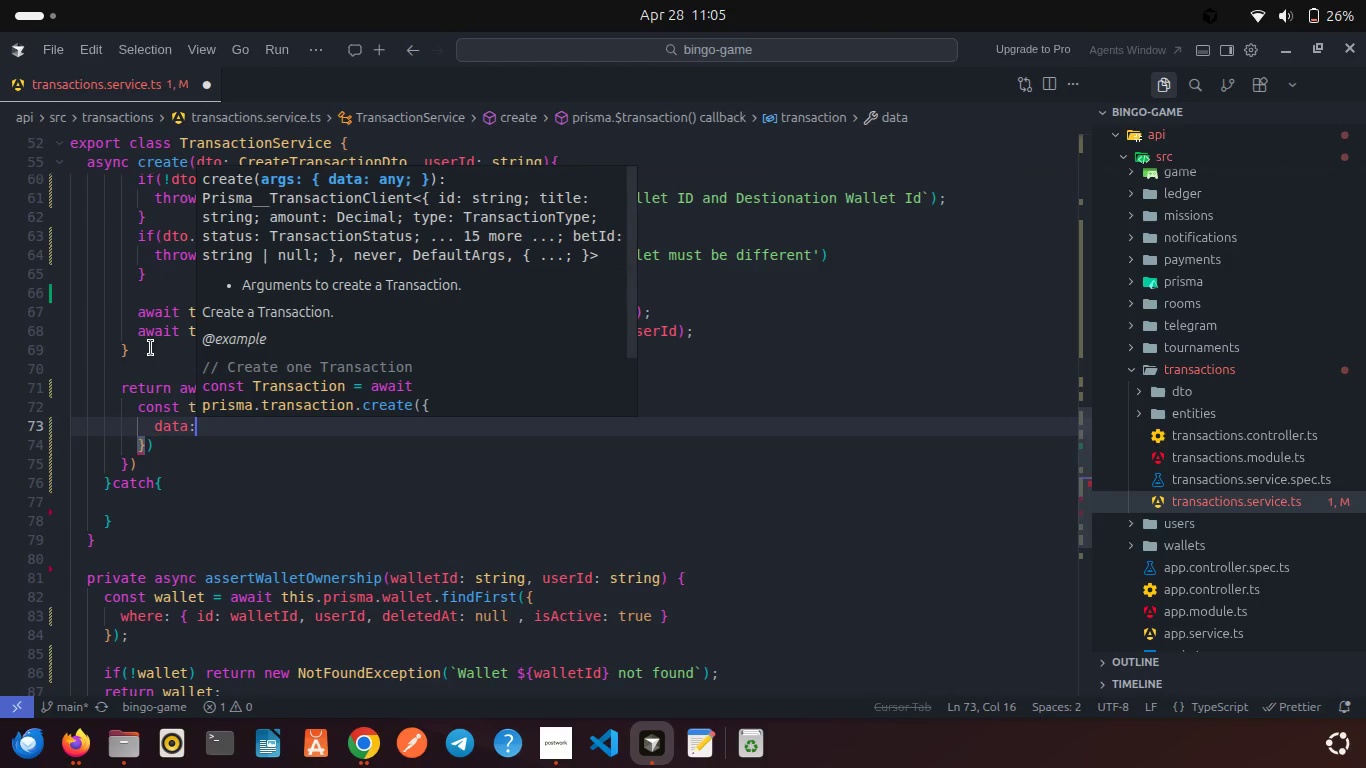 
key(Space)
 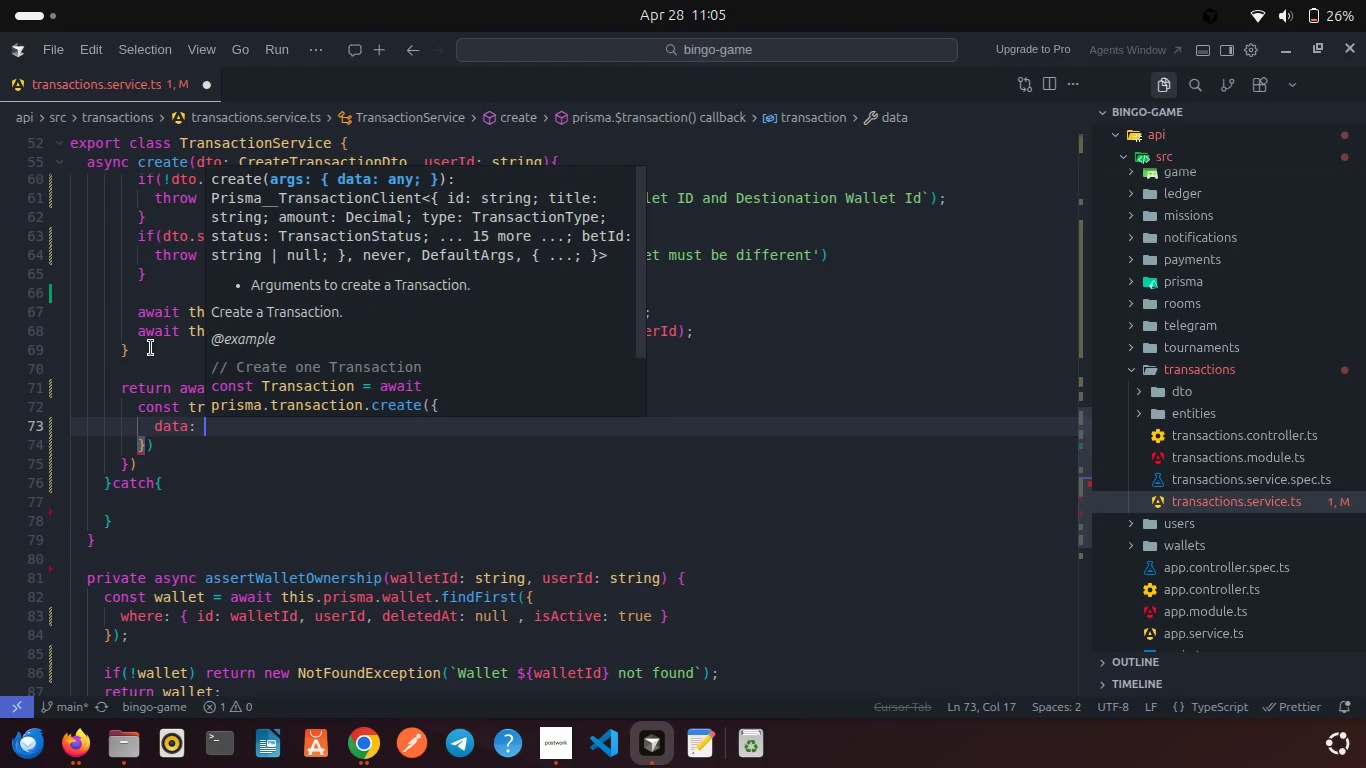 
key(Shift+ShiftRight)
 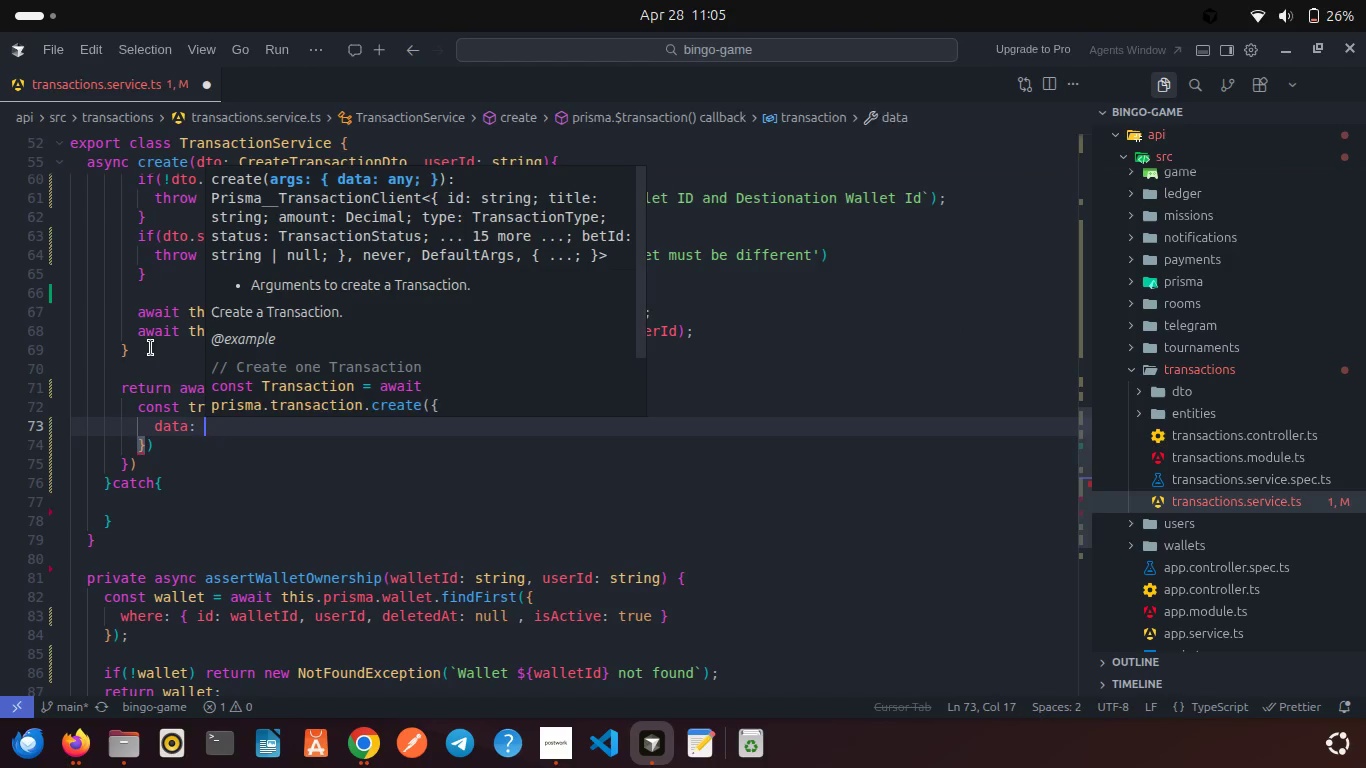 
key(Shift+BracketLeft)
 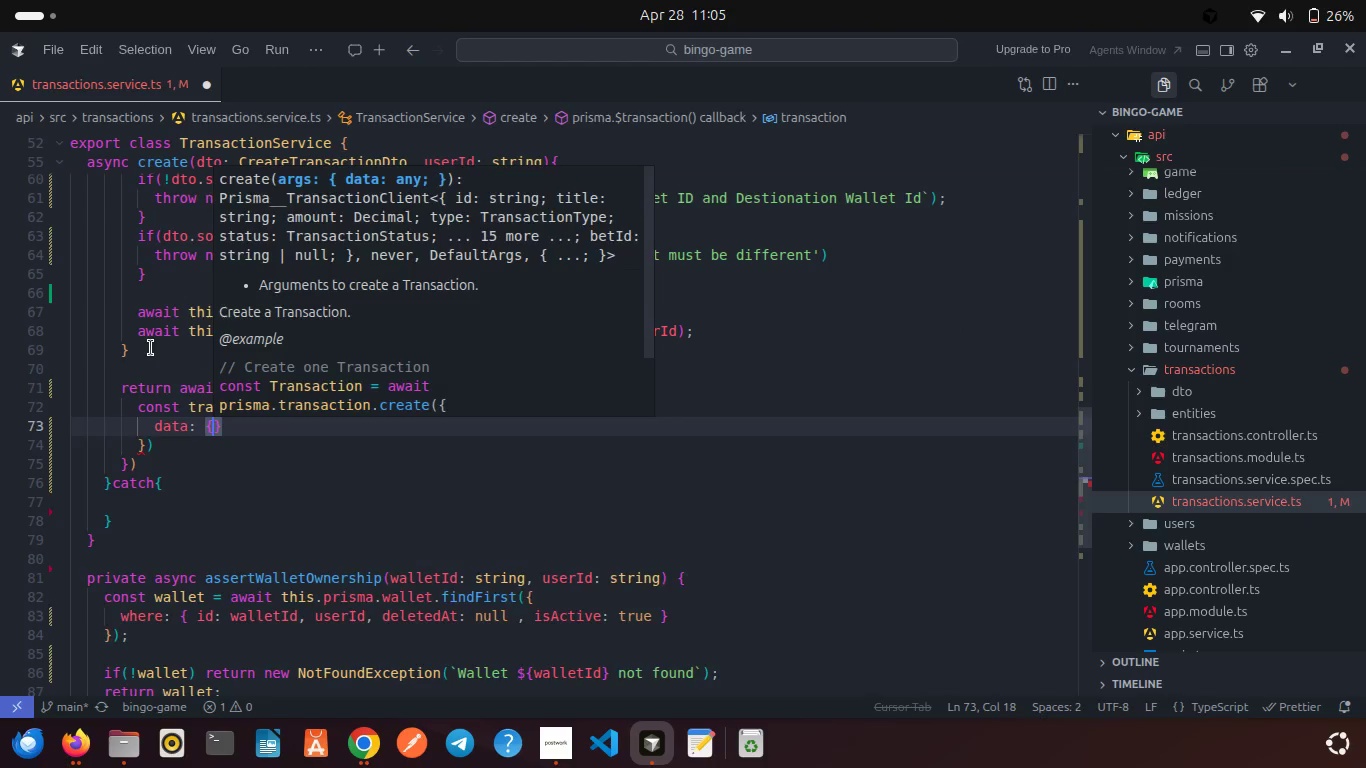 
key(Enter)
 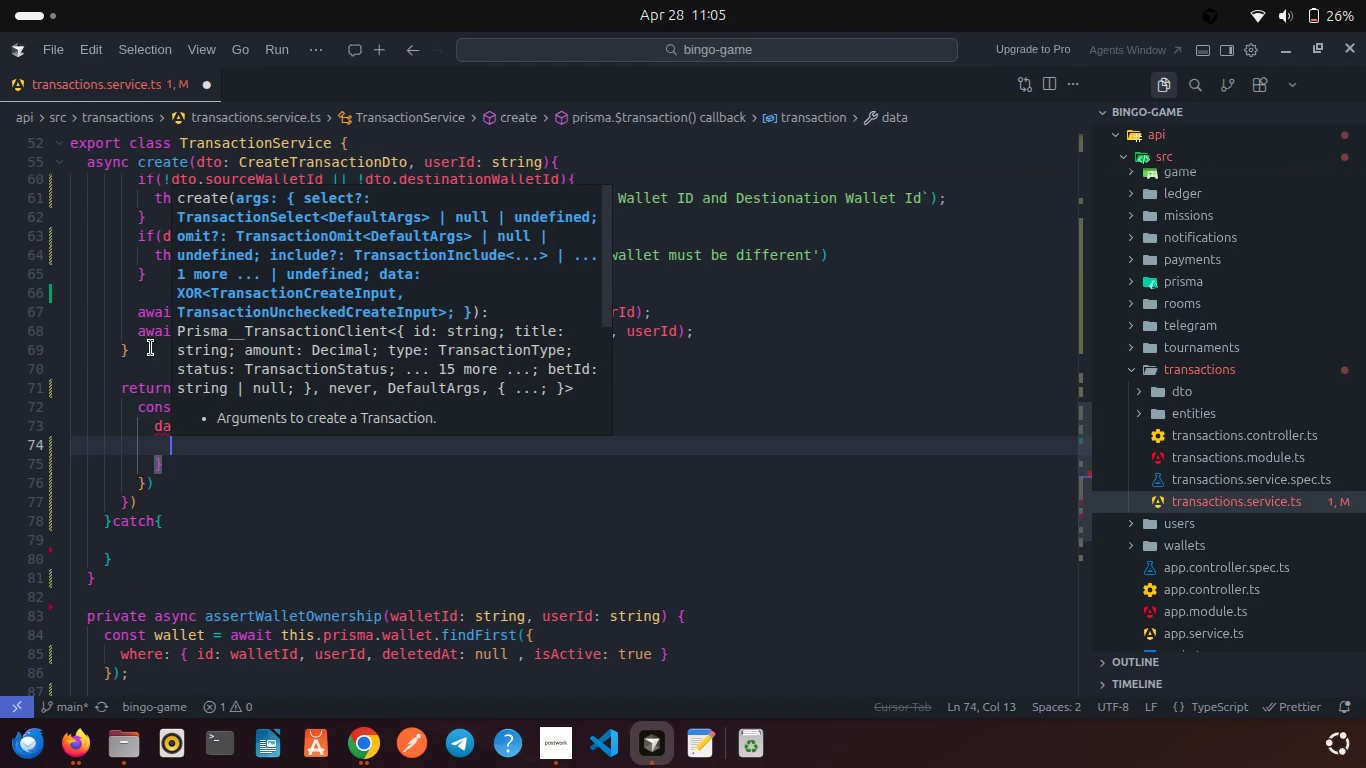 
type(tit)
 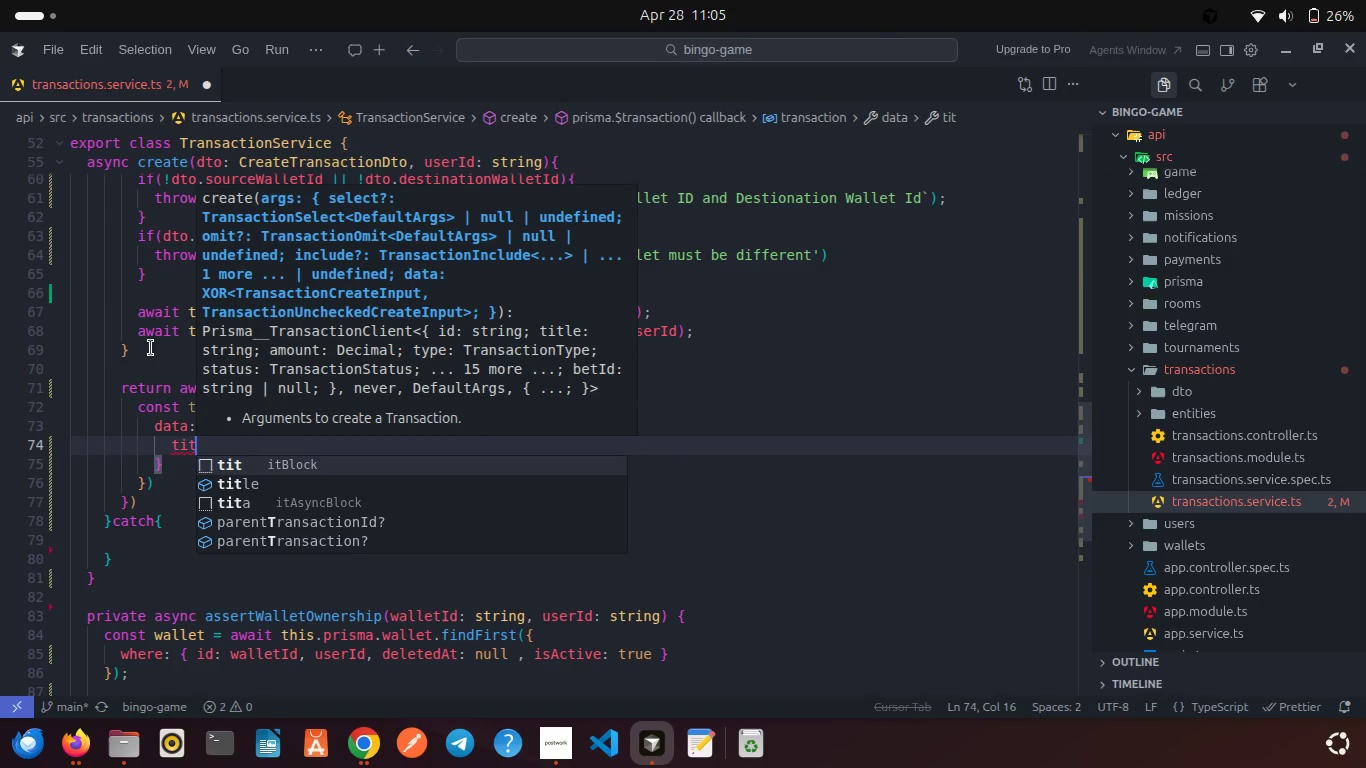 
key(ArrowDown)
 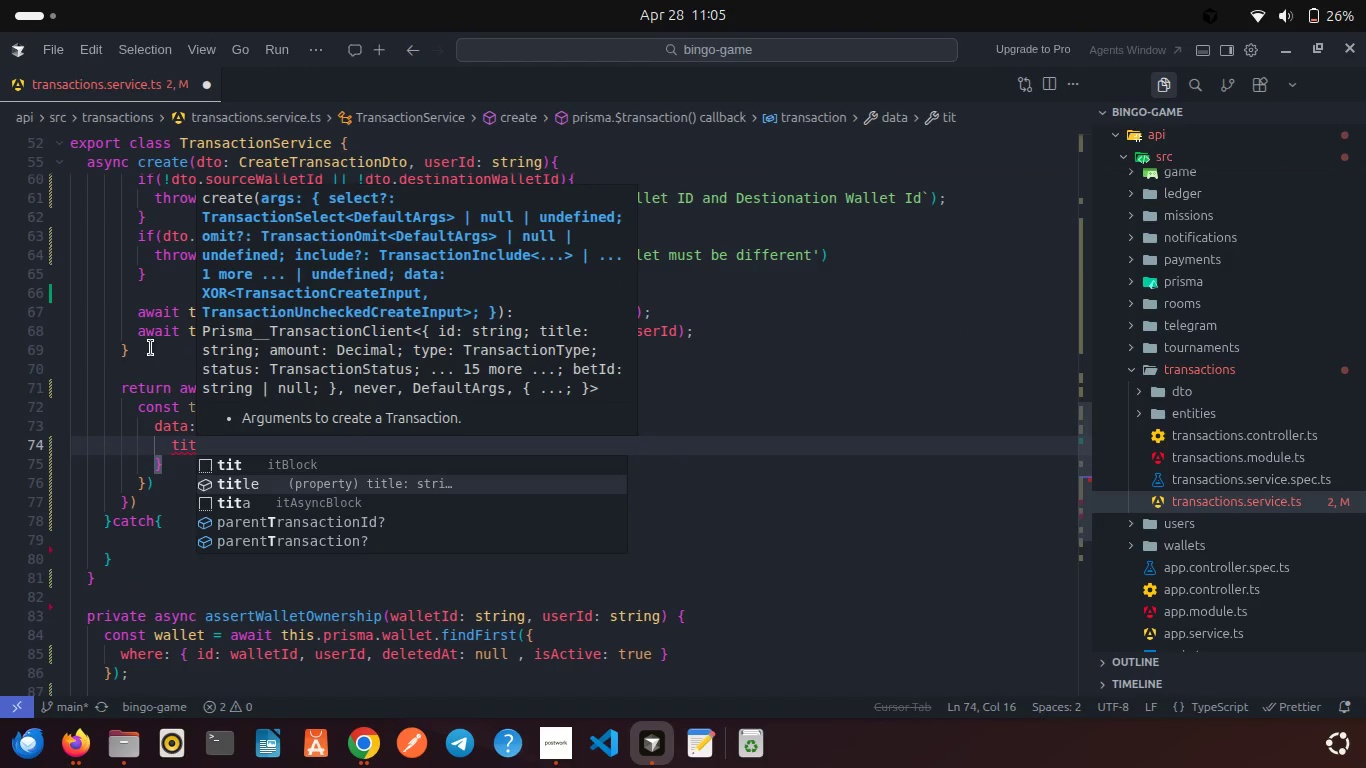 
key(Enter)
 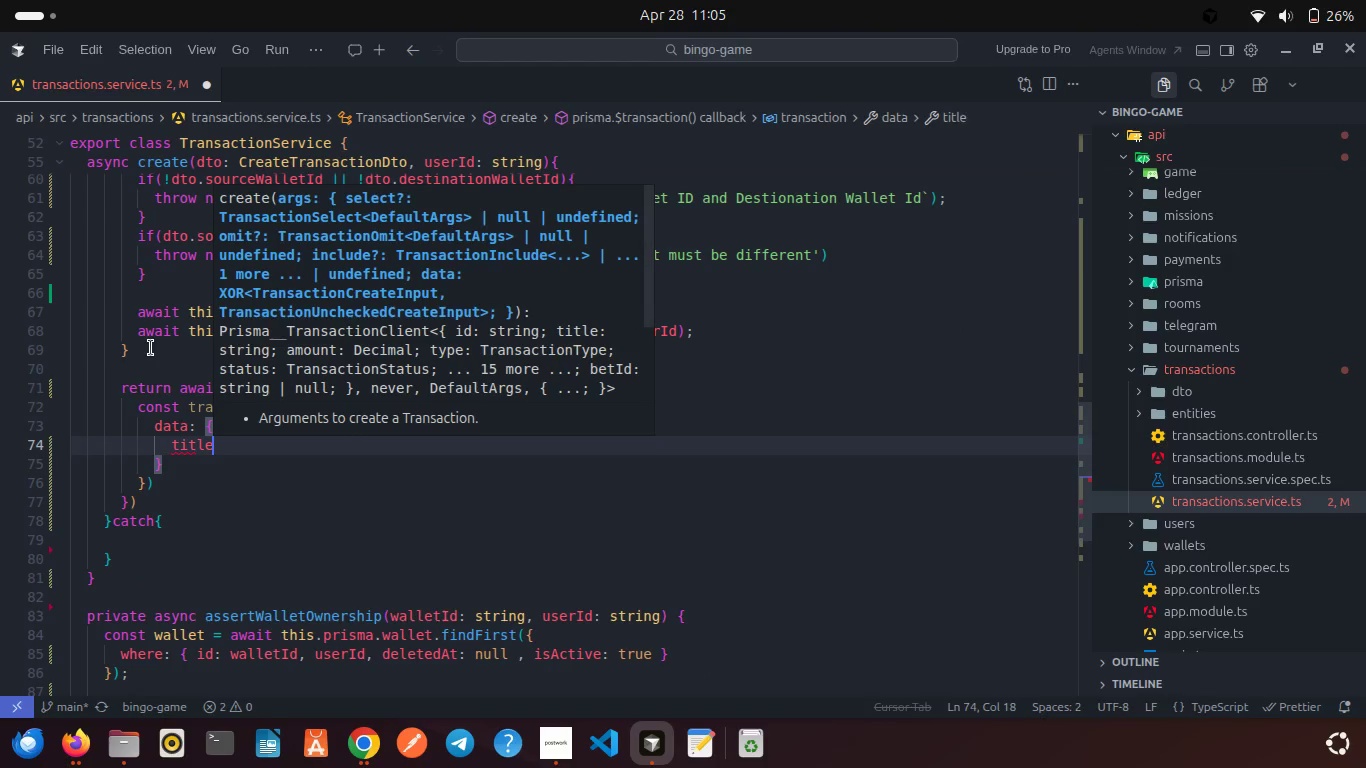 
type(: dto)
 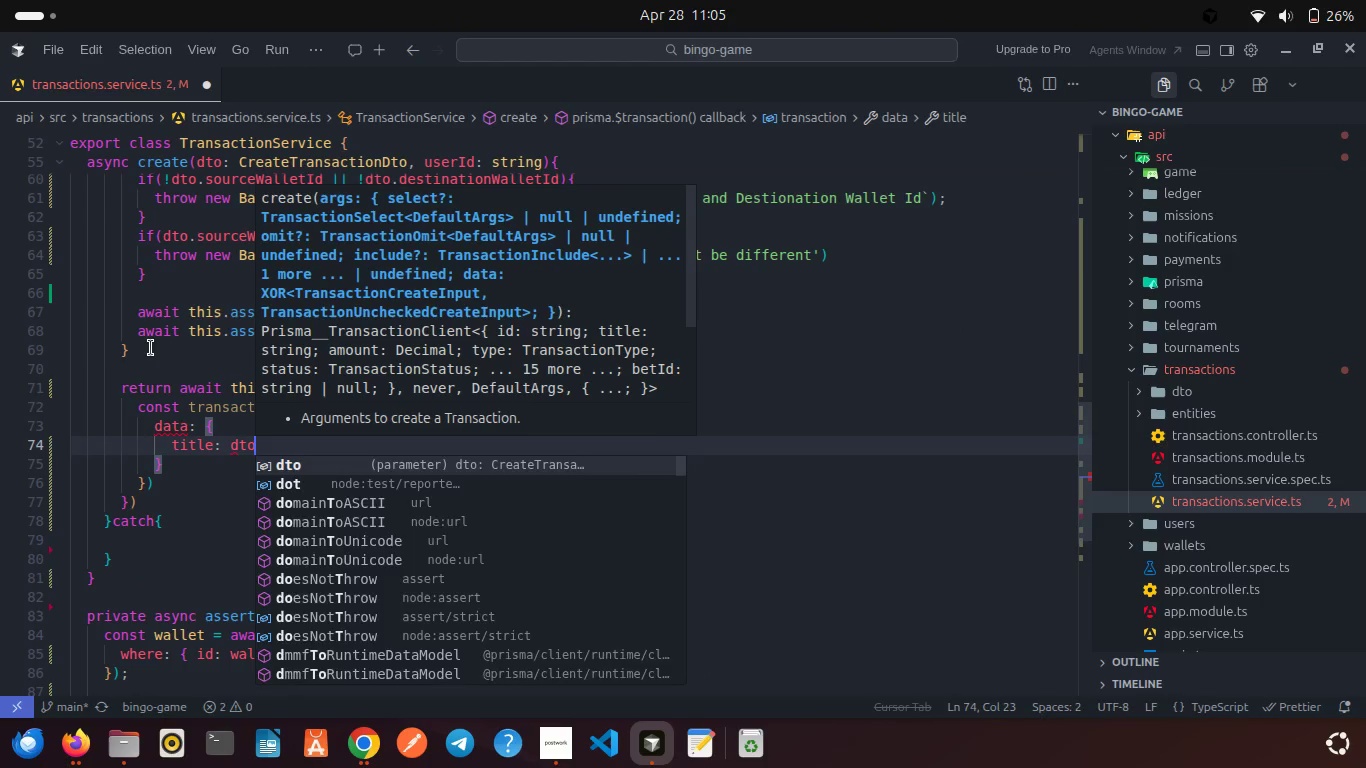 
key(Enter)
 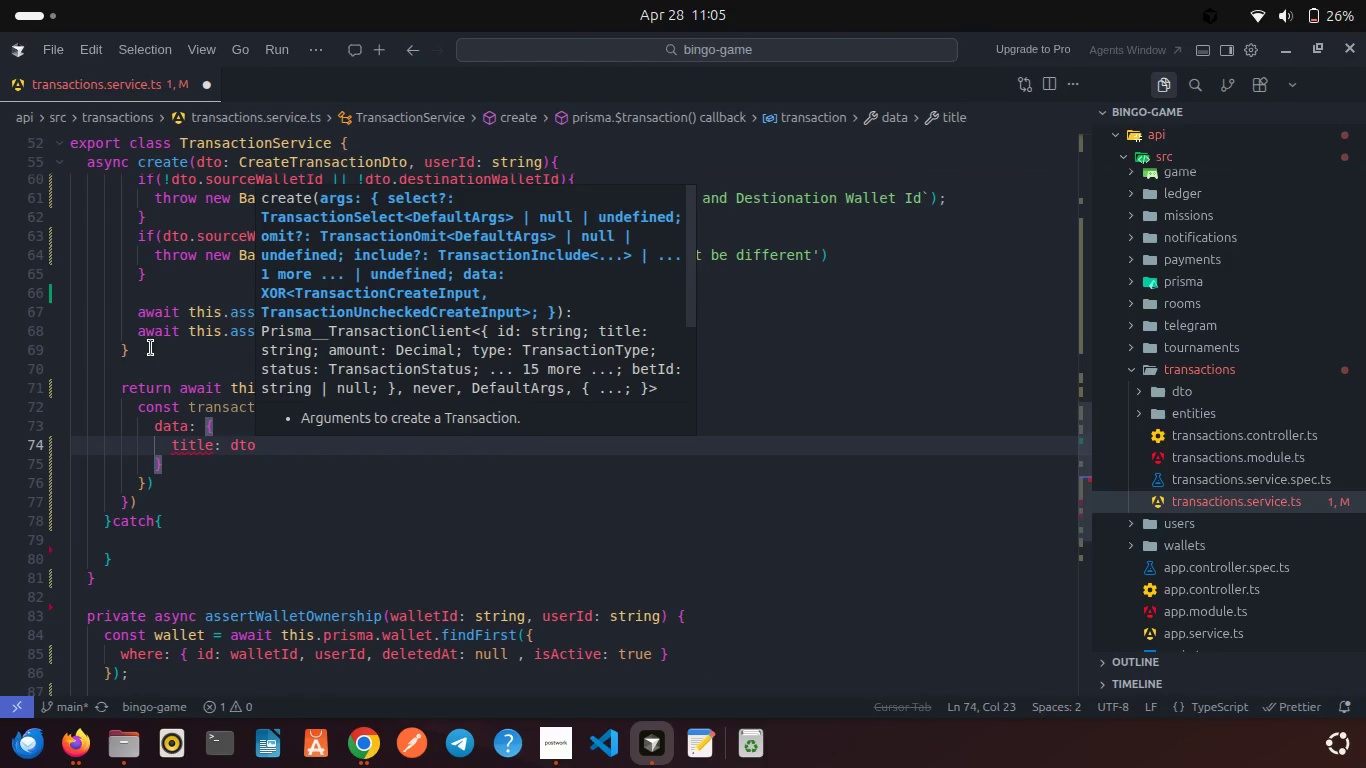 
type(.tit)
 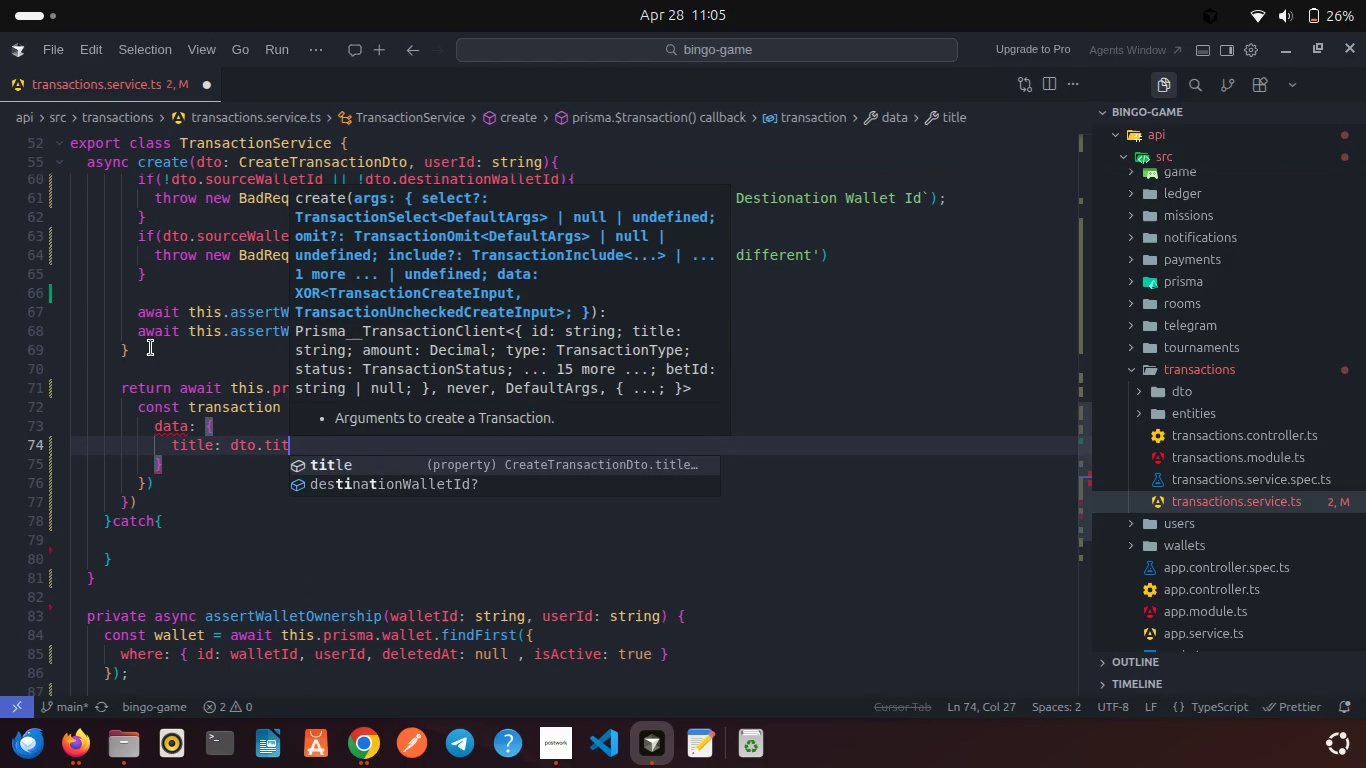 
key(Enter)
 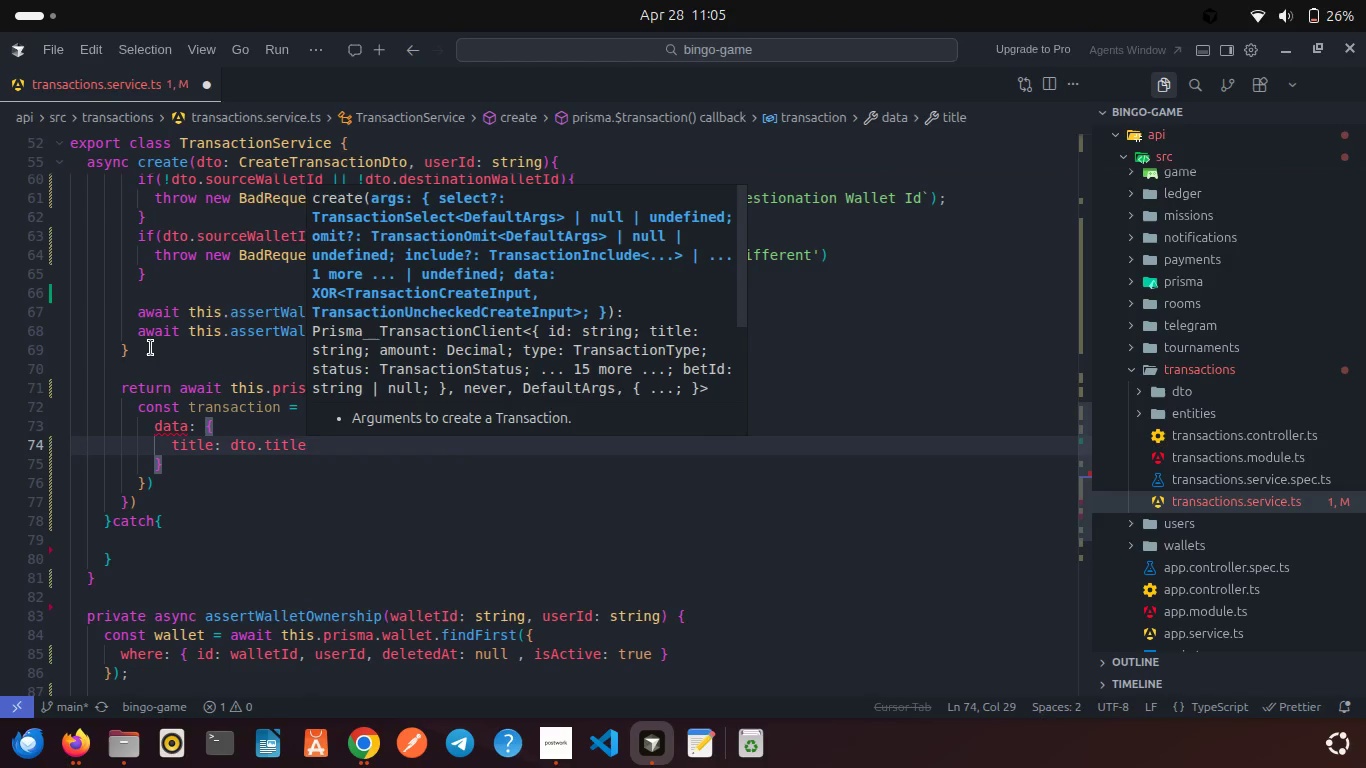 
key(Comma)
 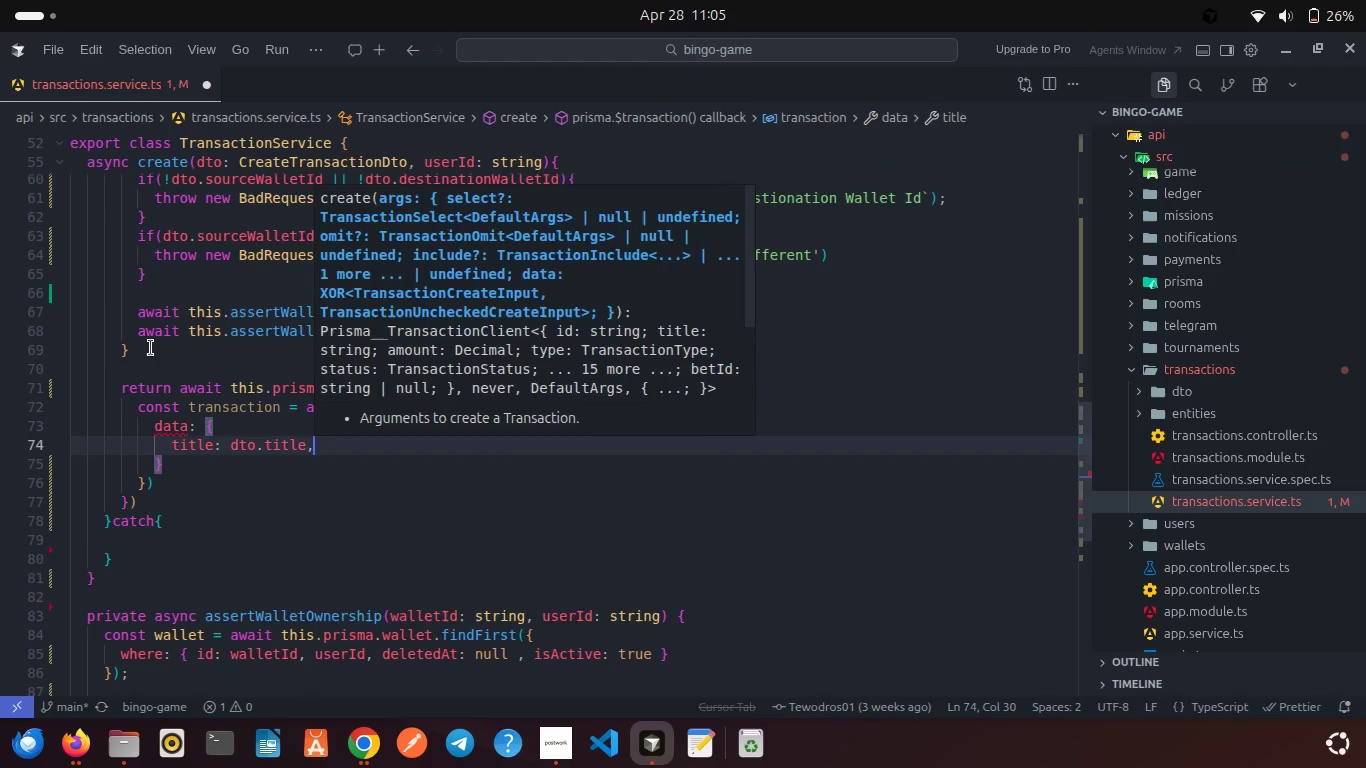 
key(Enter)
 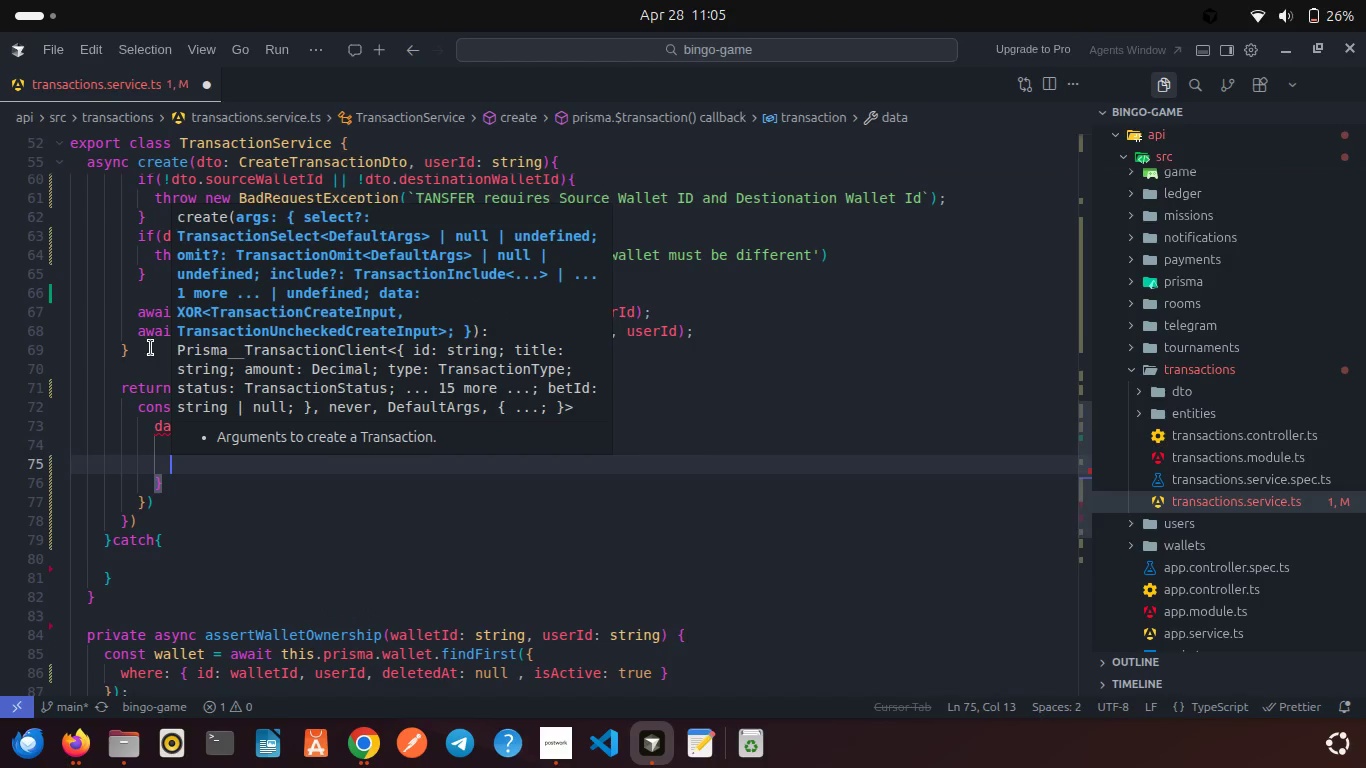 
wait(5.49)
 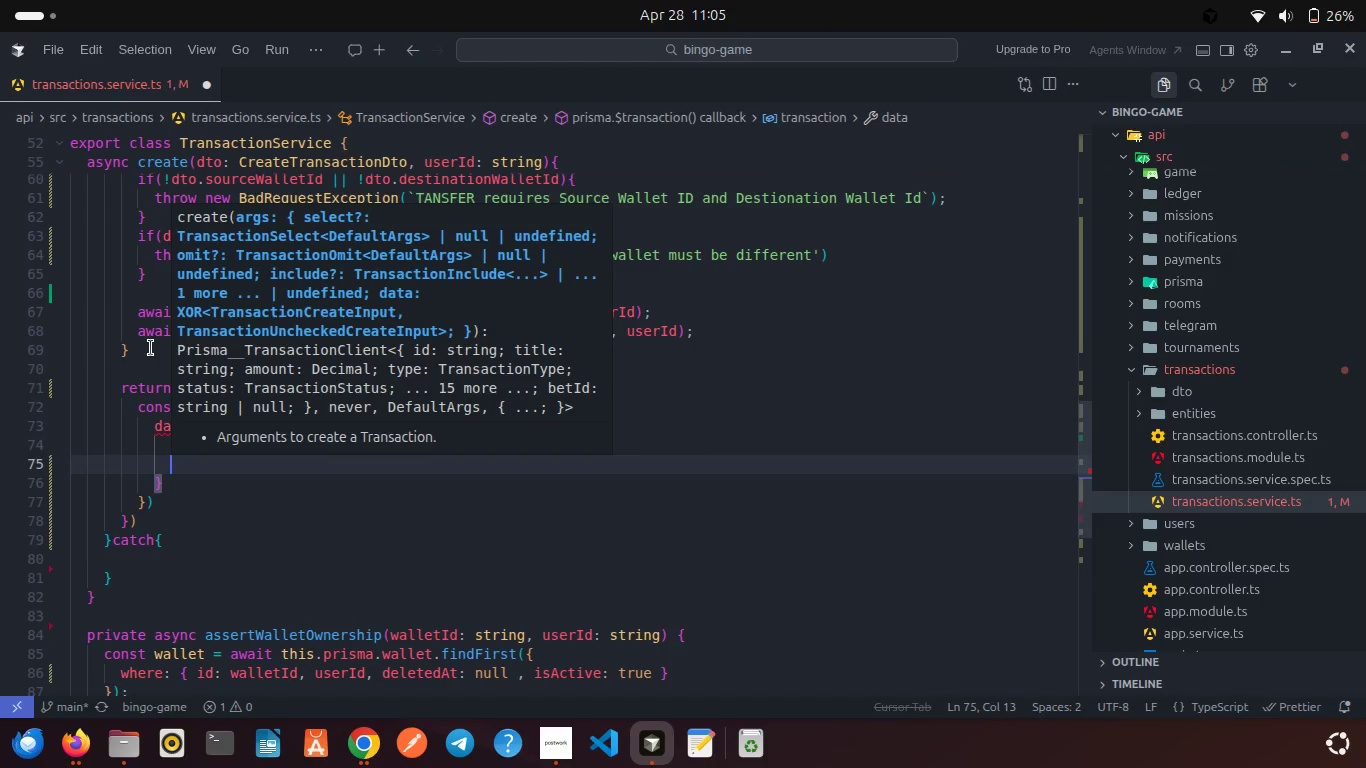 
type(amoun)
 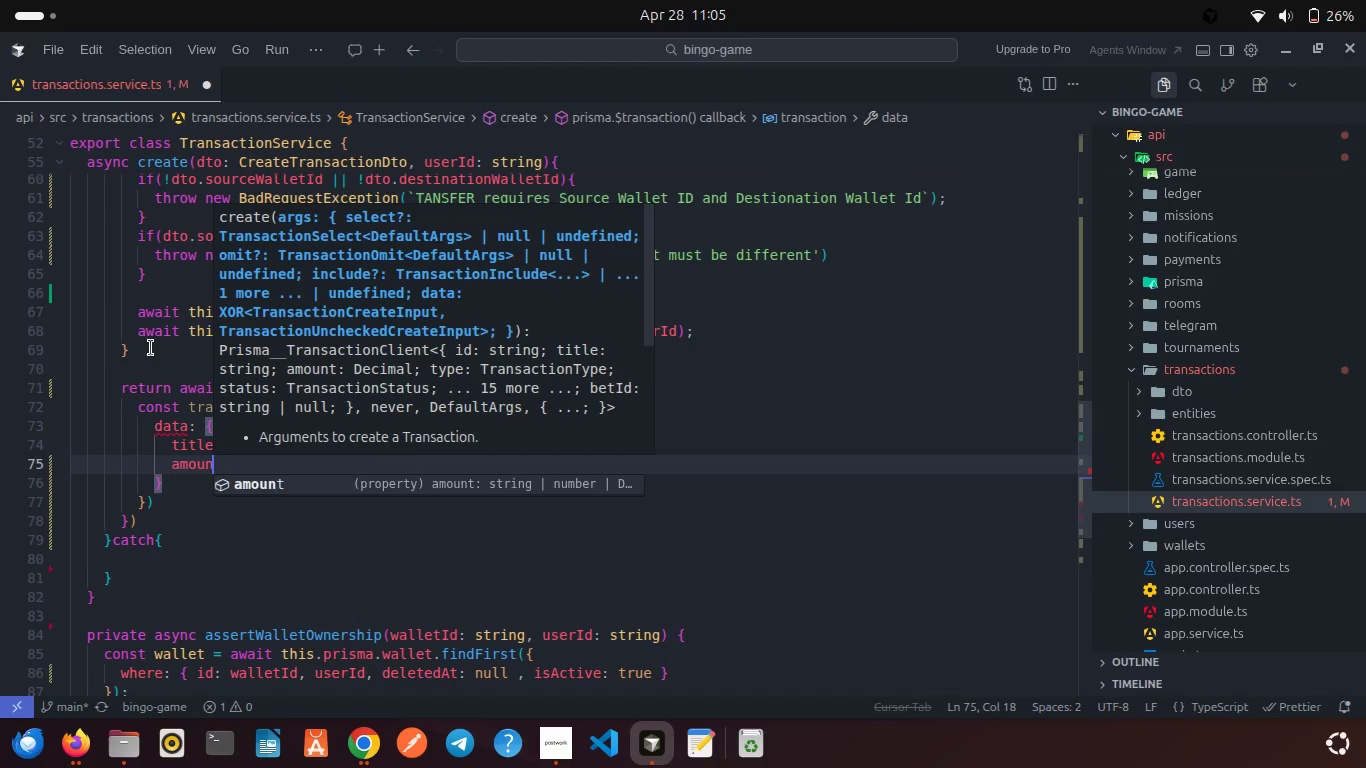 
key(Enter)
 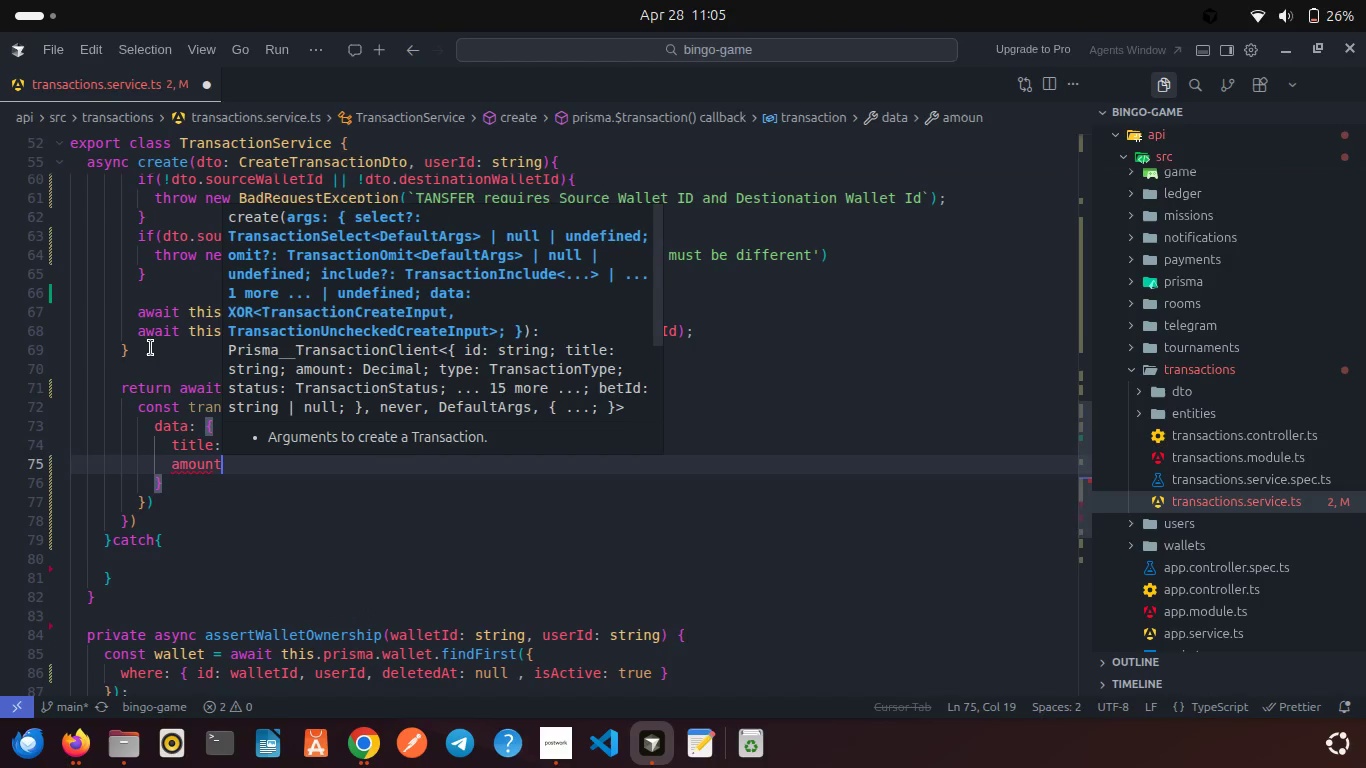 
type(: dto.a)
 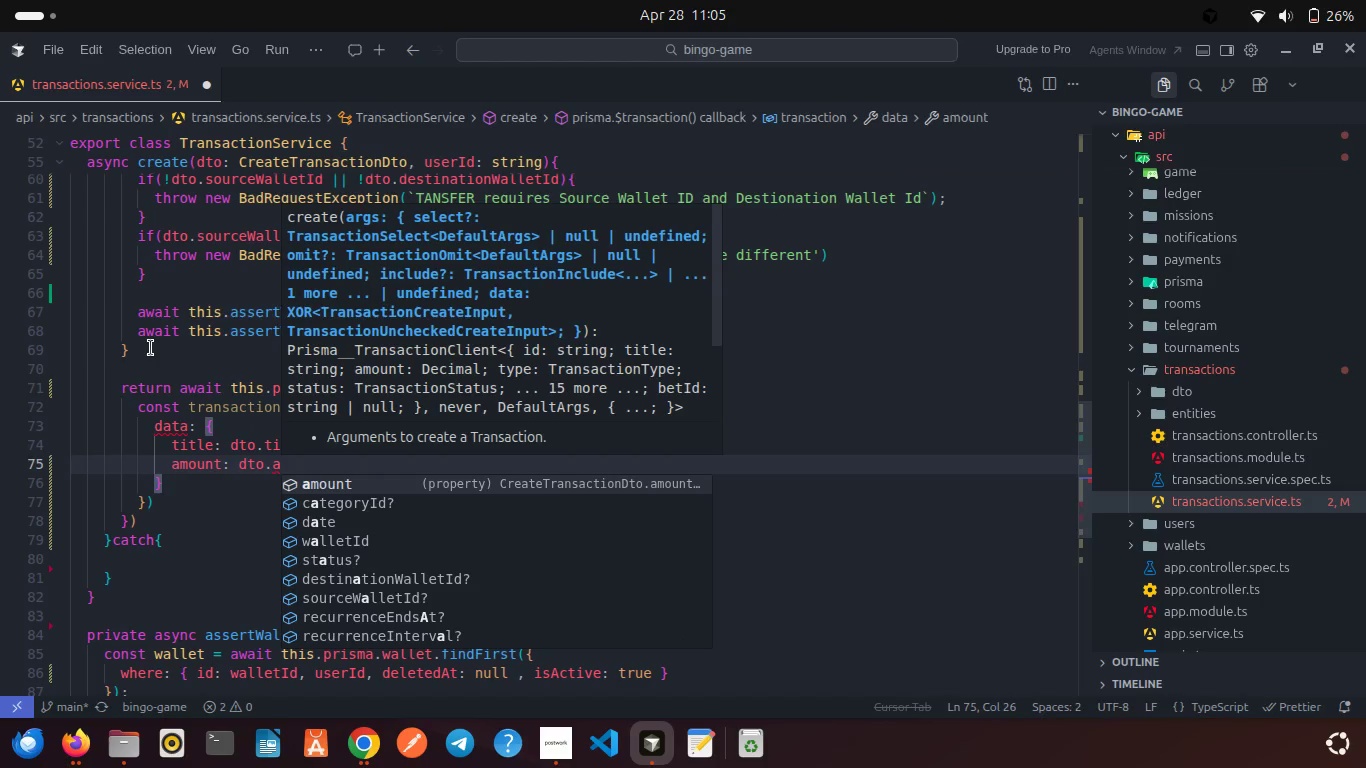 
key(Enter)
 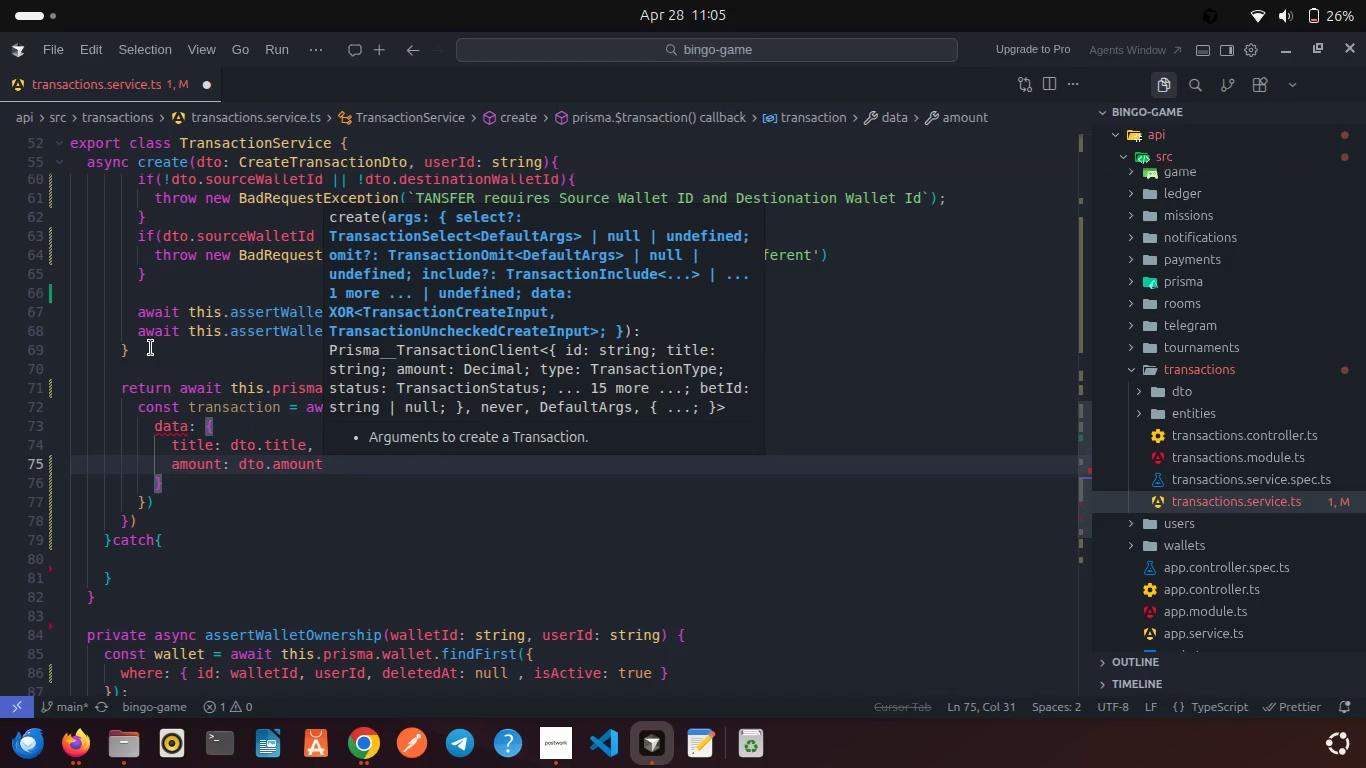 
key(Comma)
 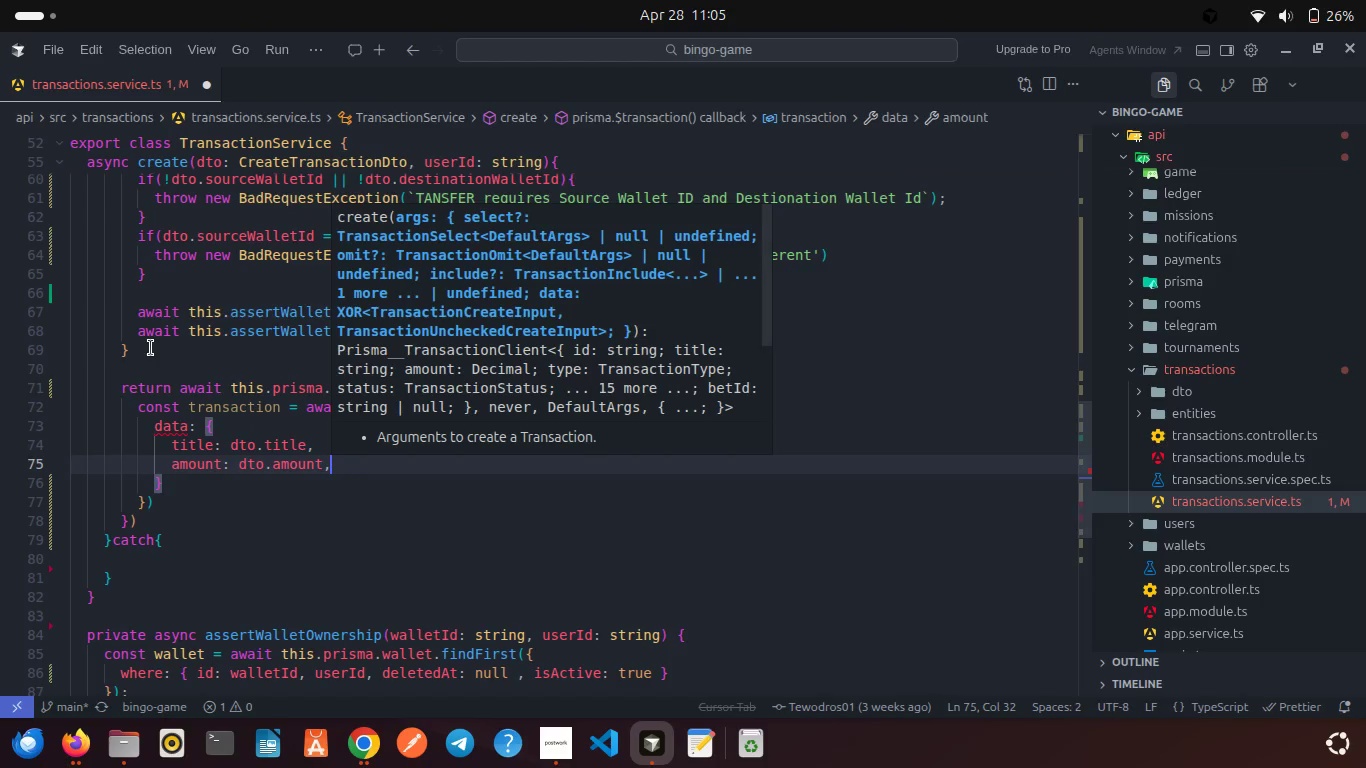 
key(Enter)
 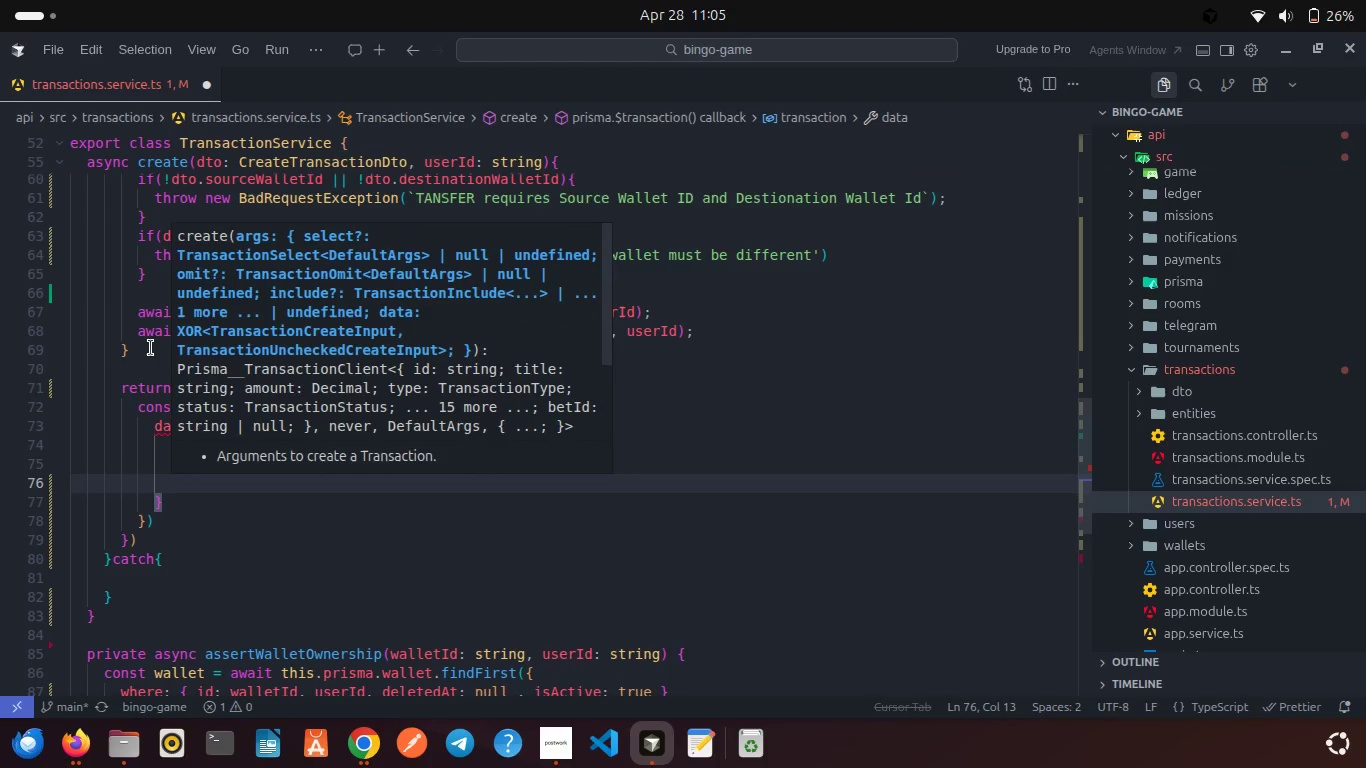 
type(tyo)
 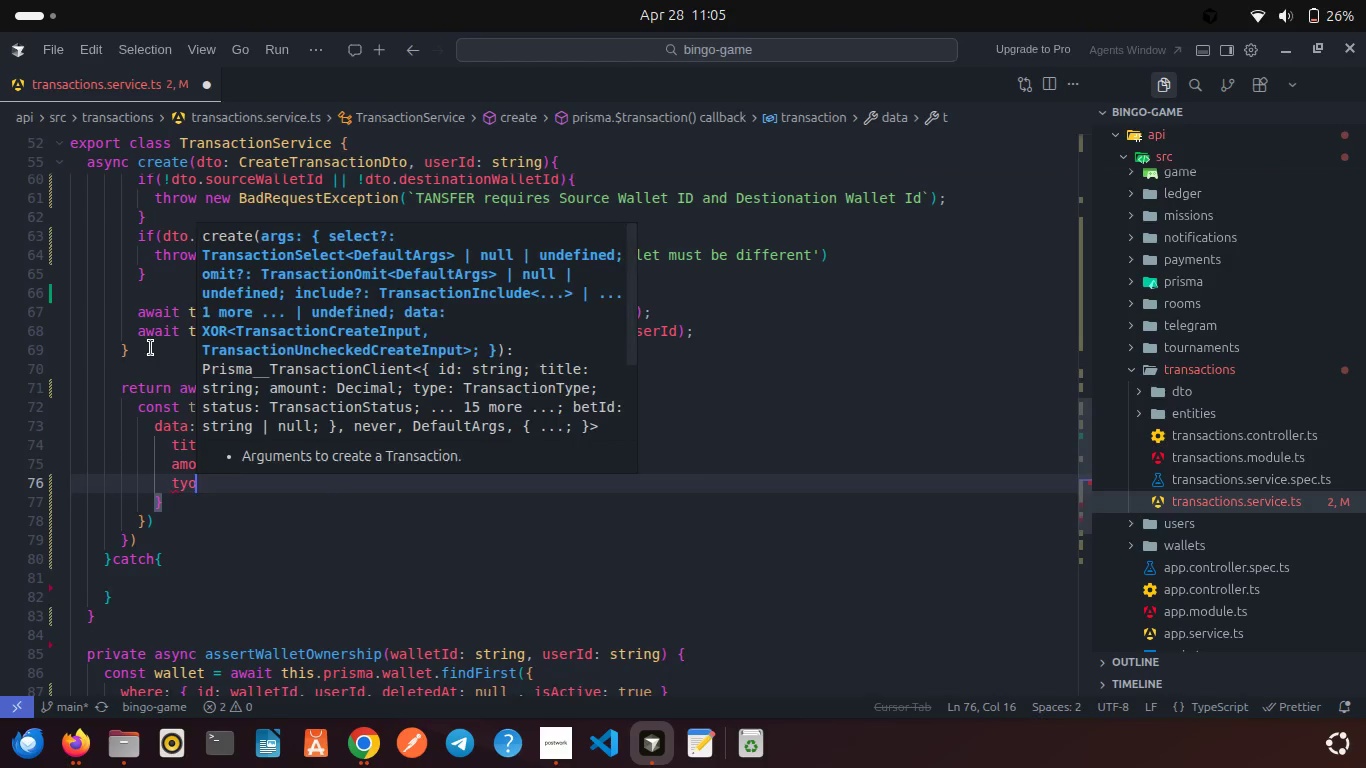 
key(Enter)
 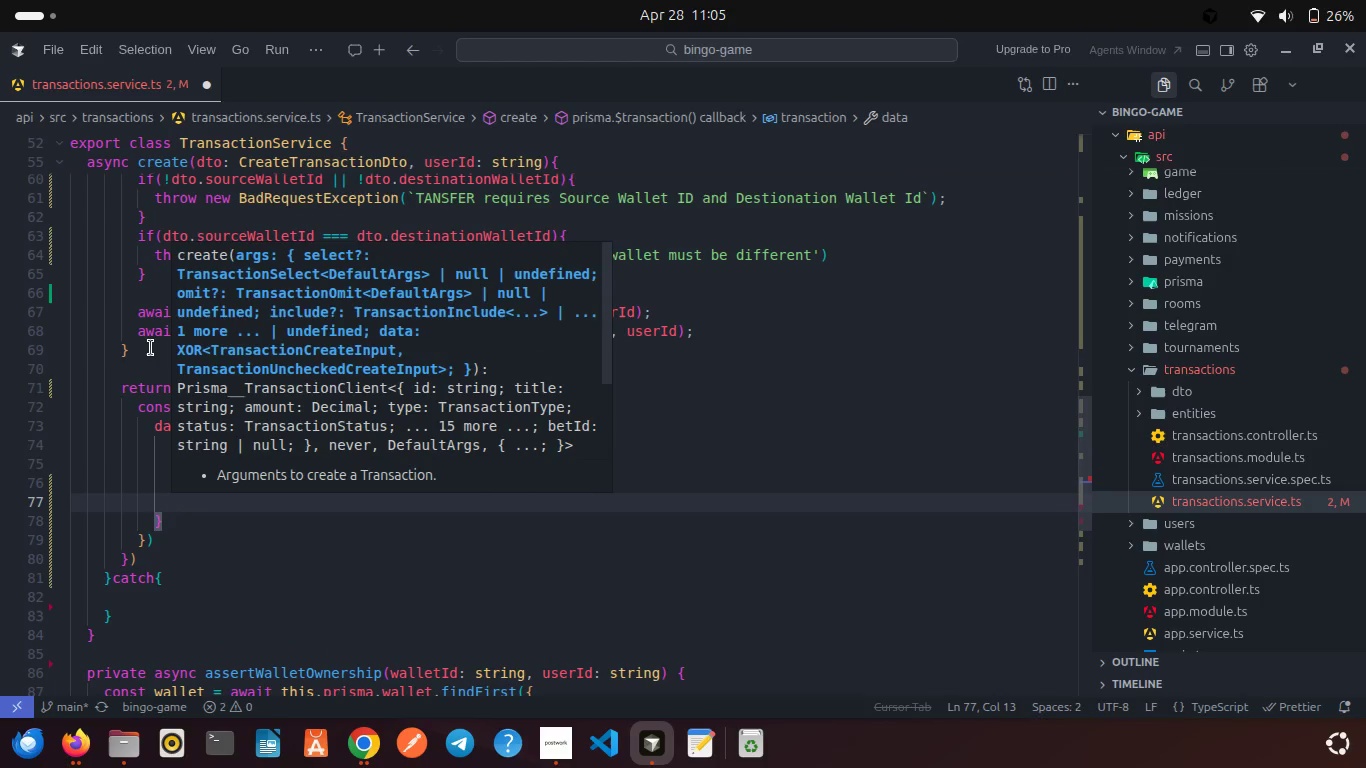 
key(Control+Z)
 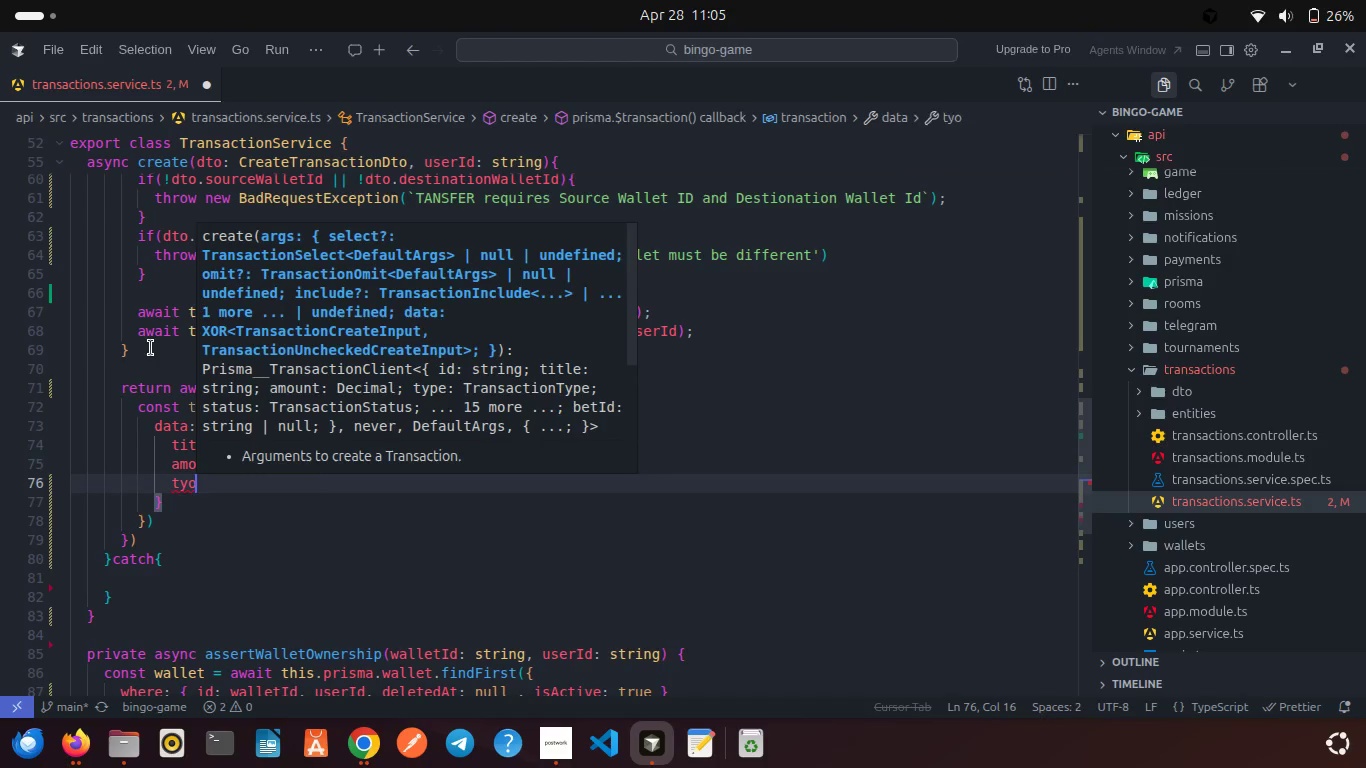 
key(Control+Z)
 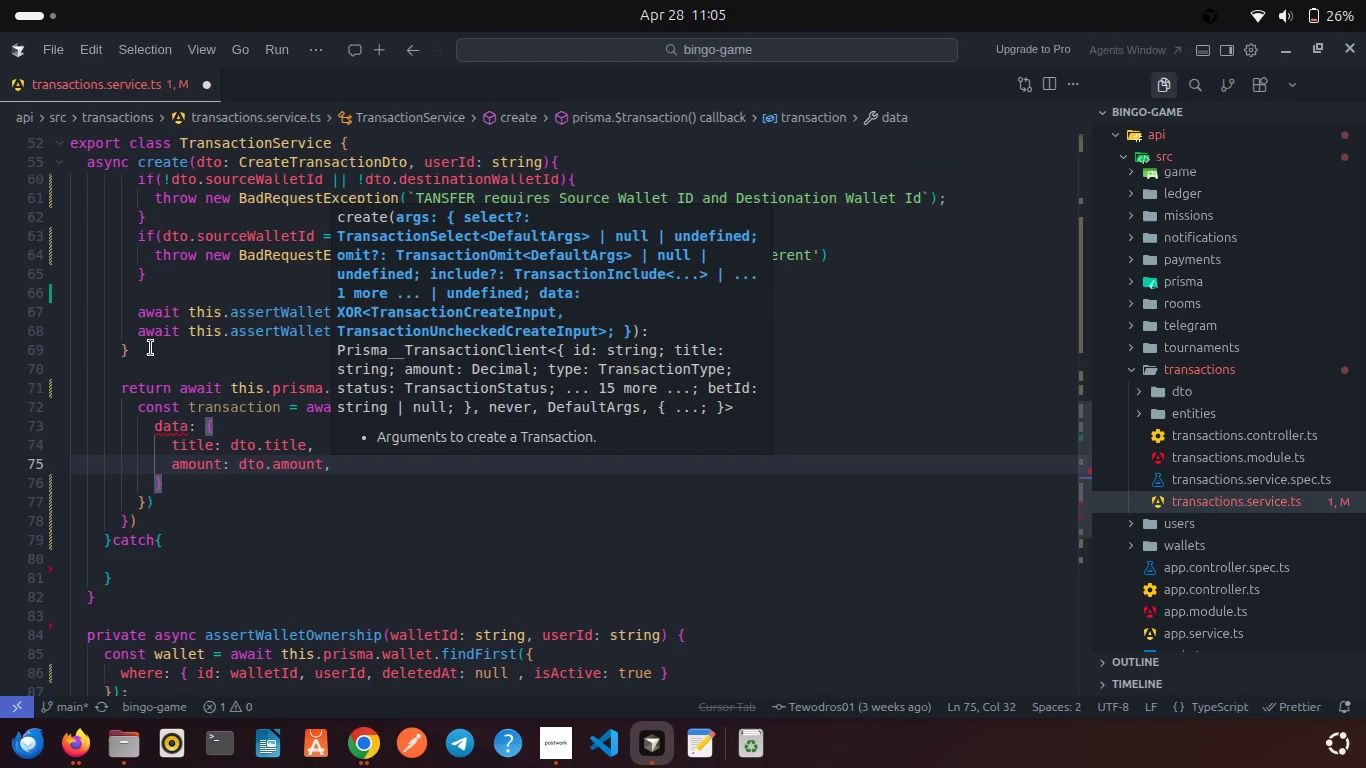 
key(Enter)
 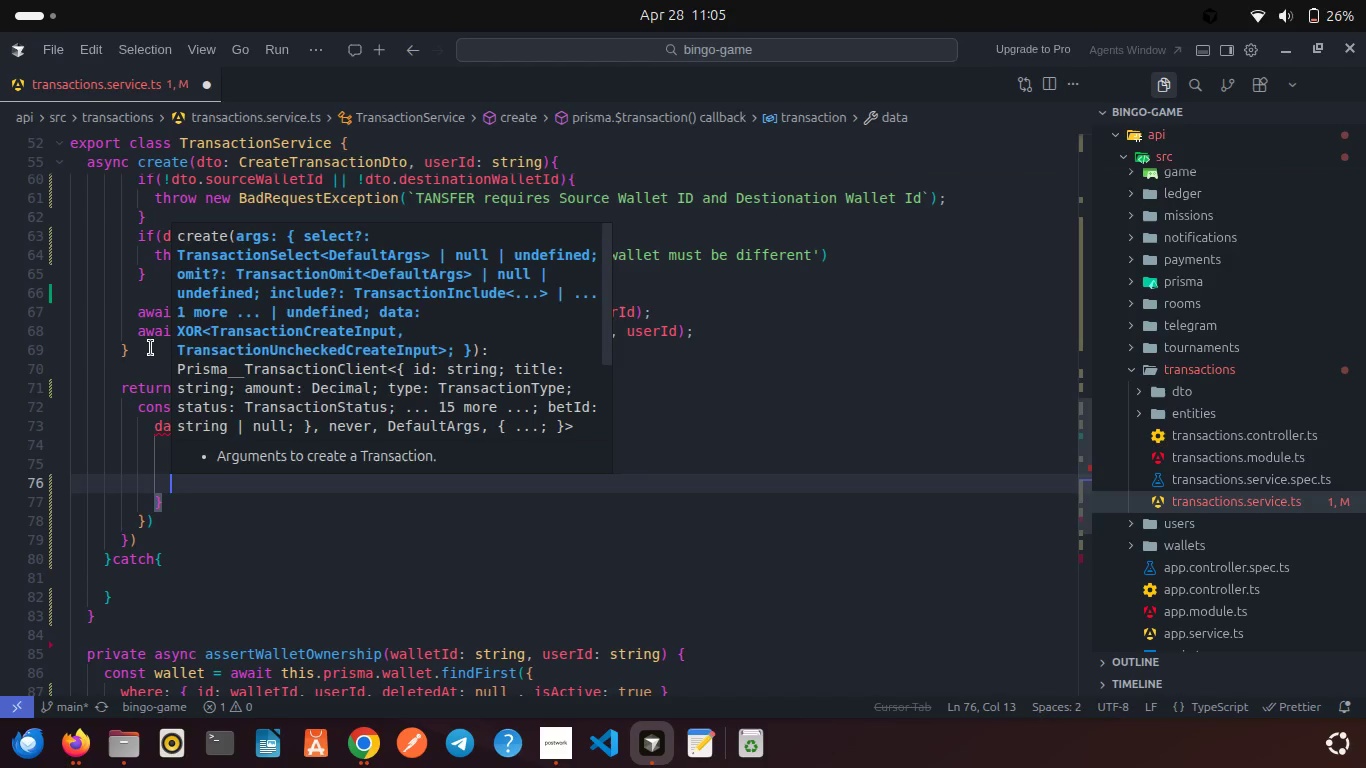 
type(typ)
 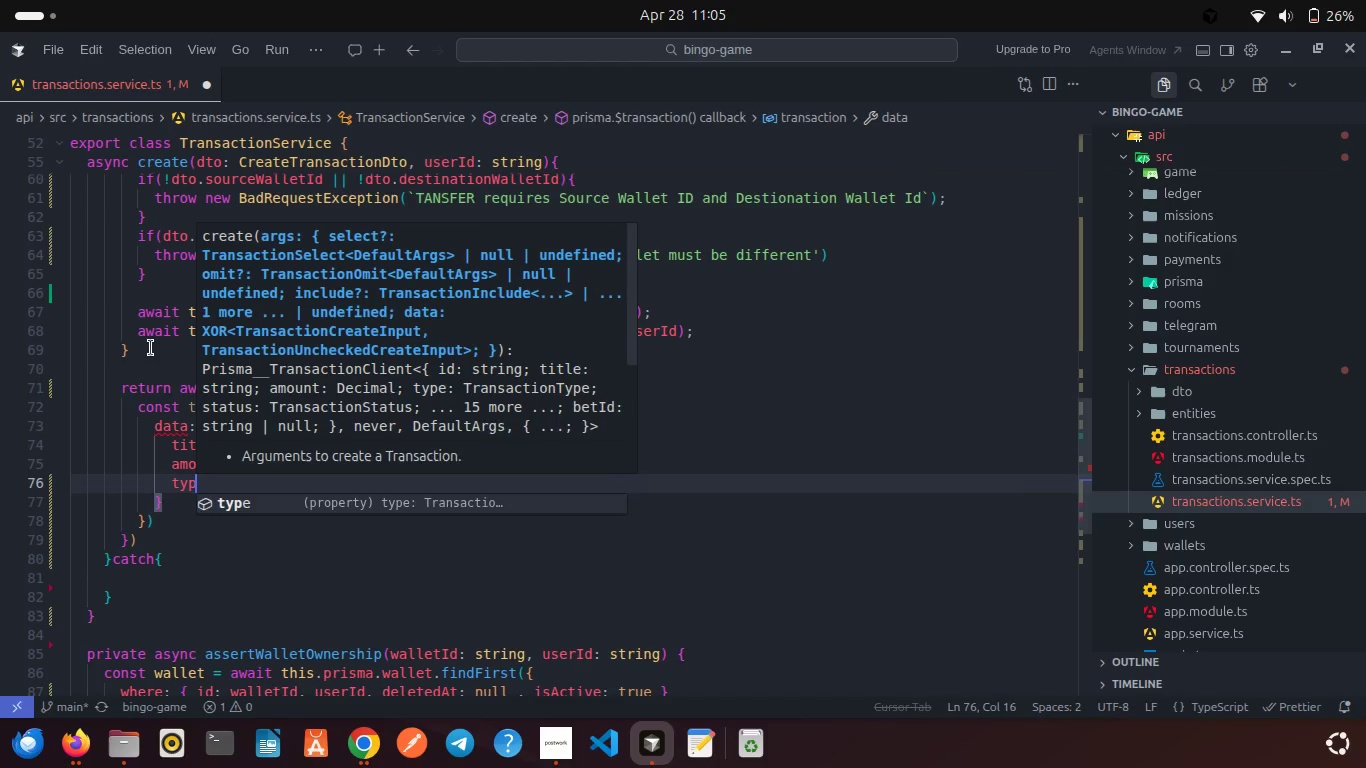 
key(Enter)
 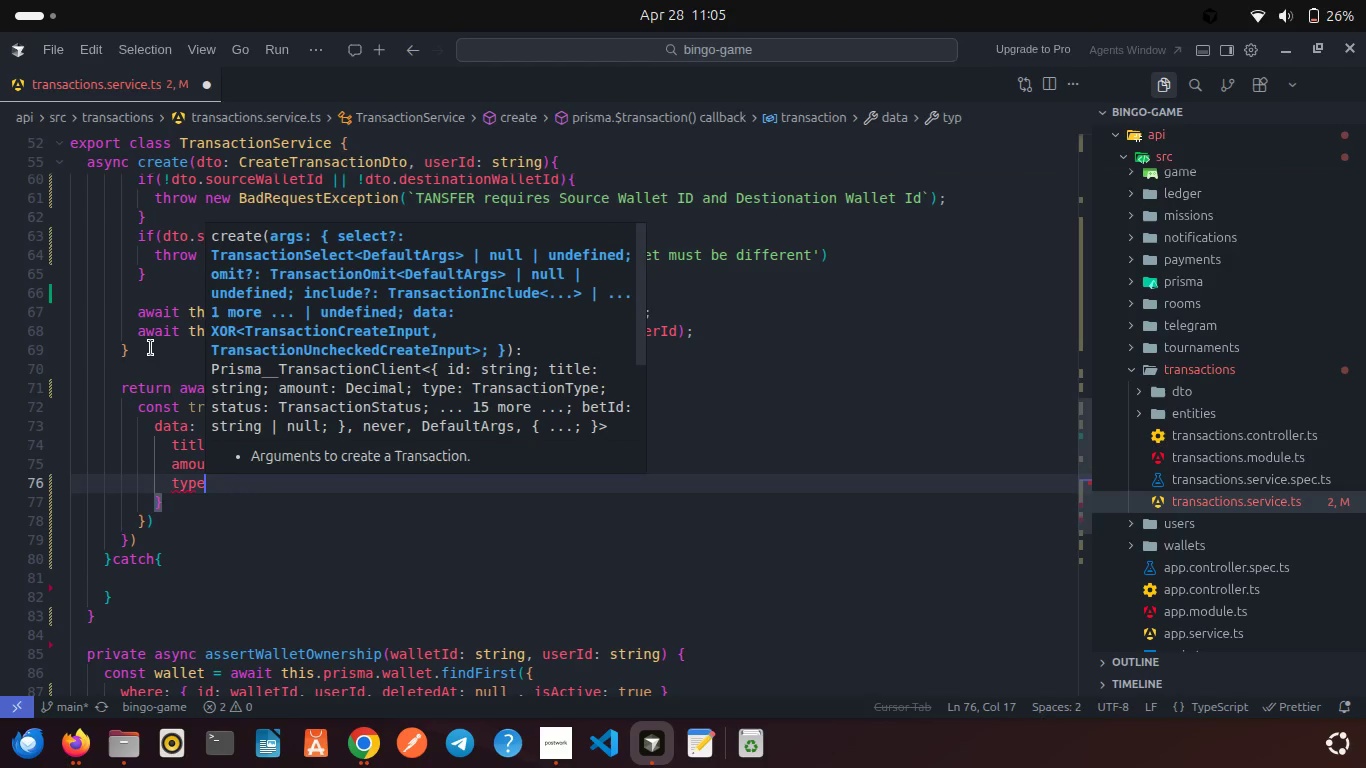 
type(: dto)
 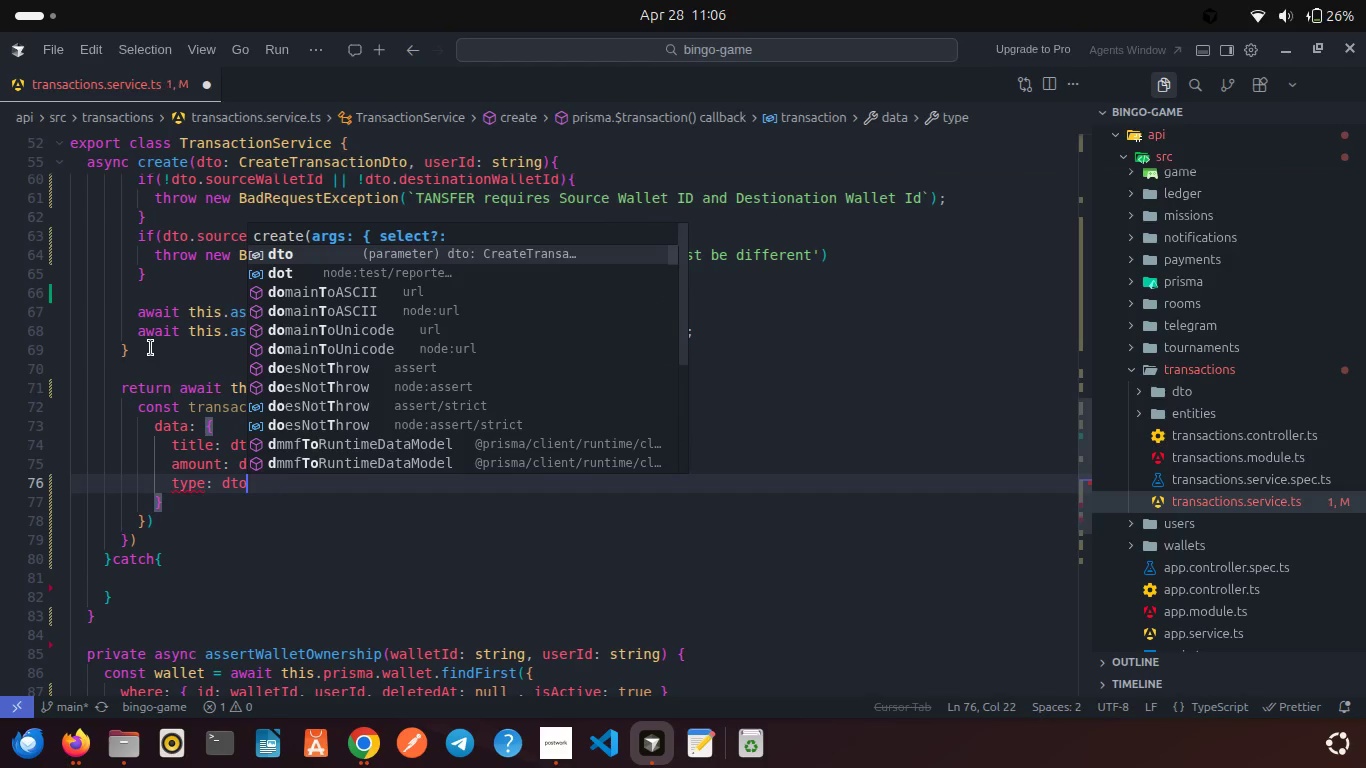 
key(Enter)
 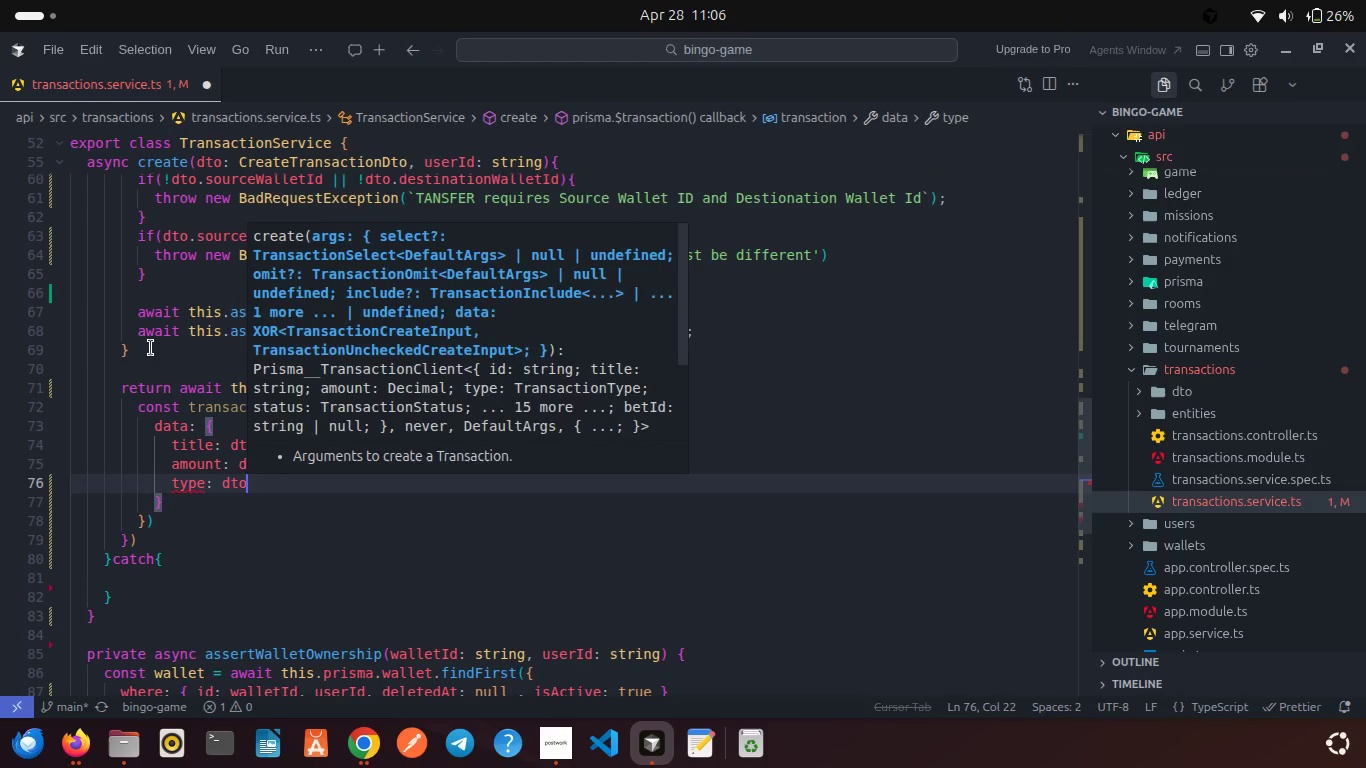 
type(.ty)
 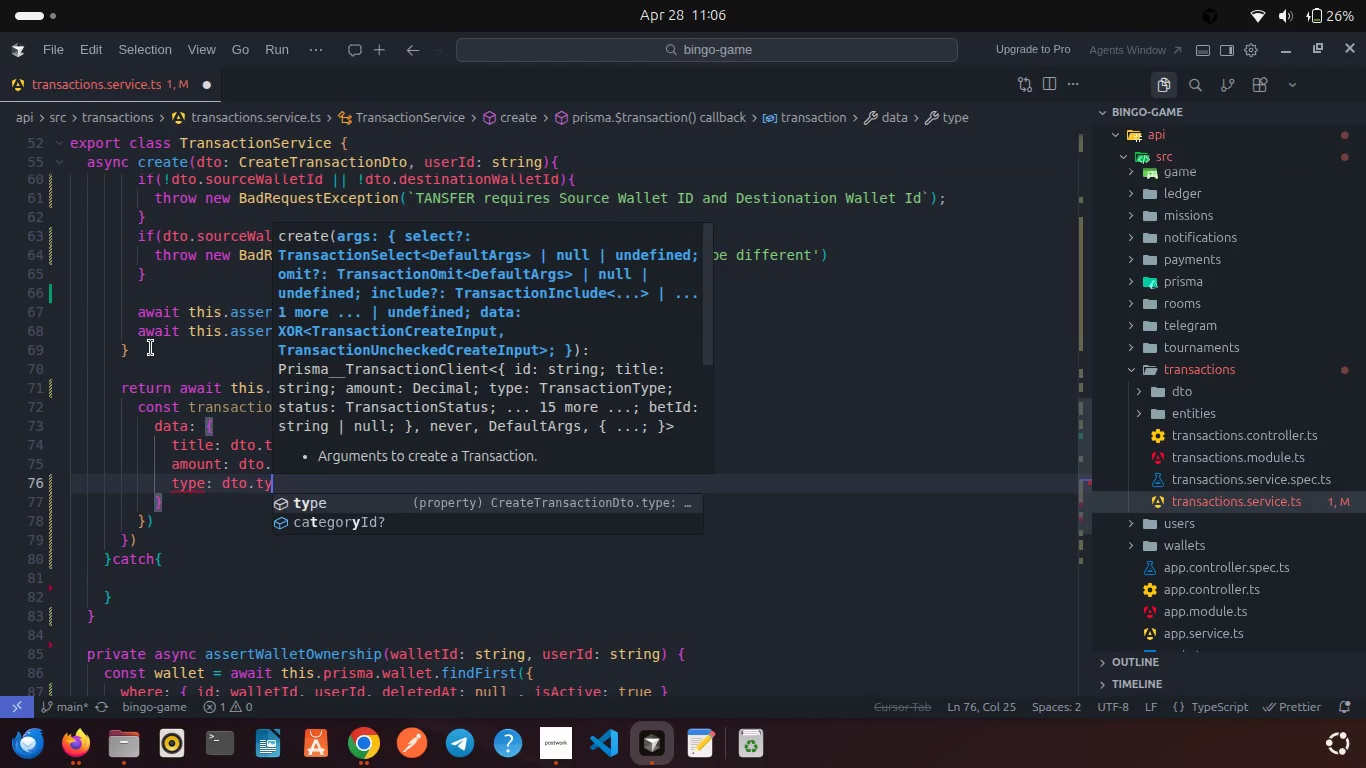 
key(Enter)
 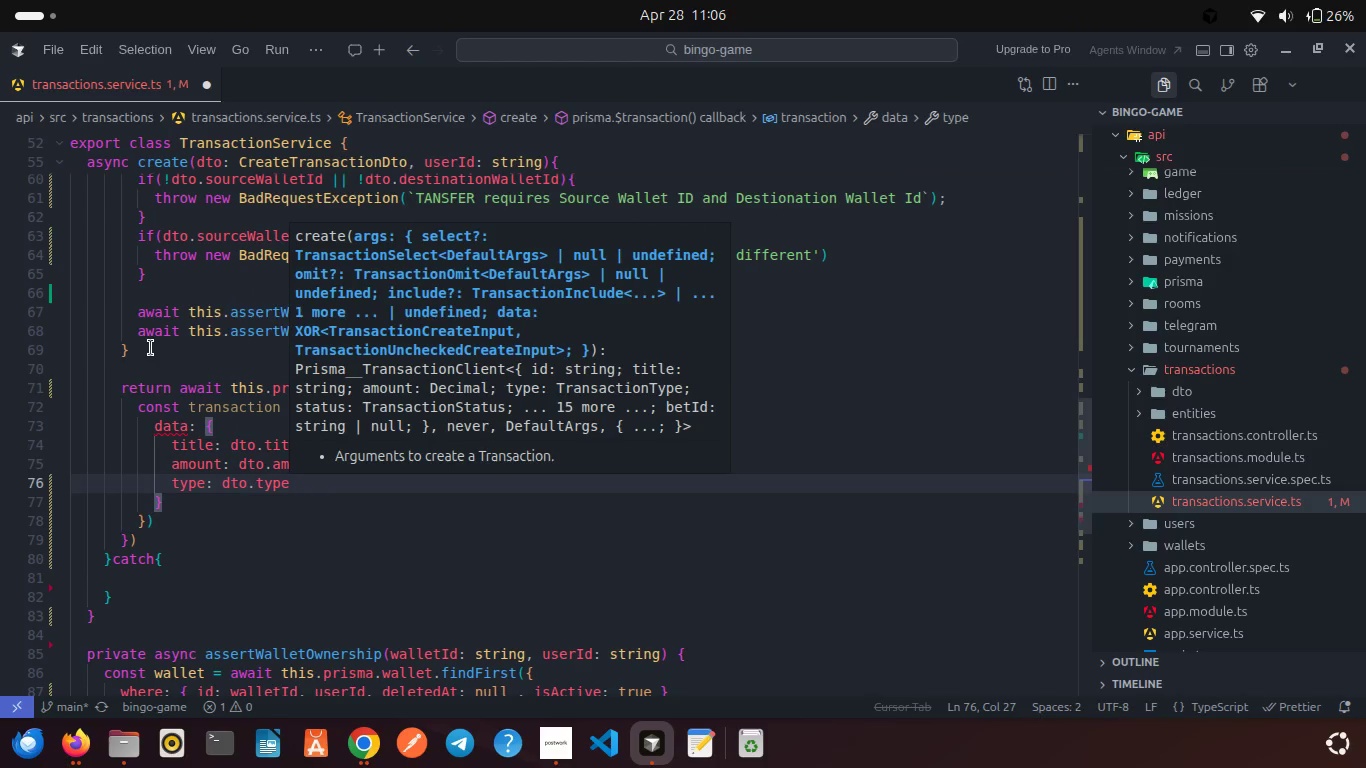 
key(Comma)
 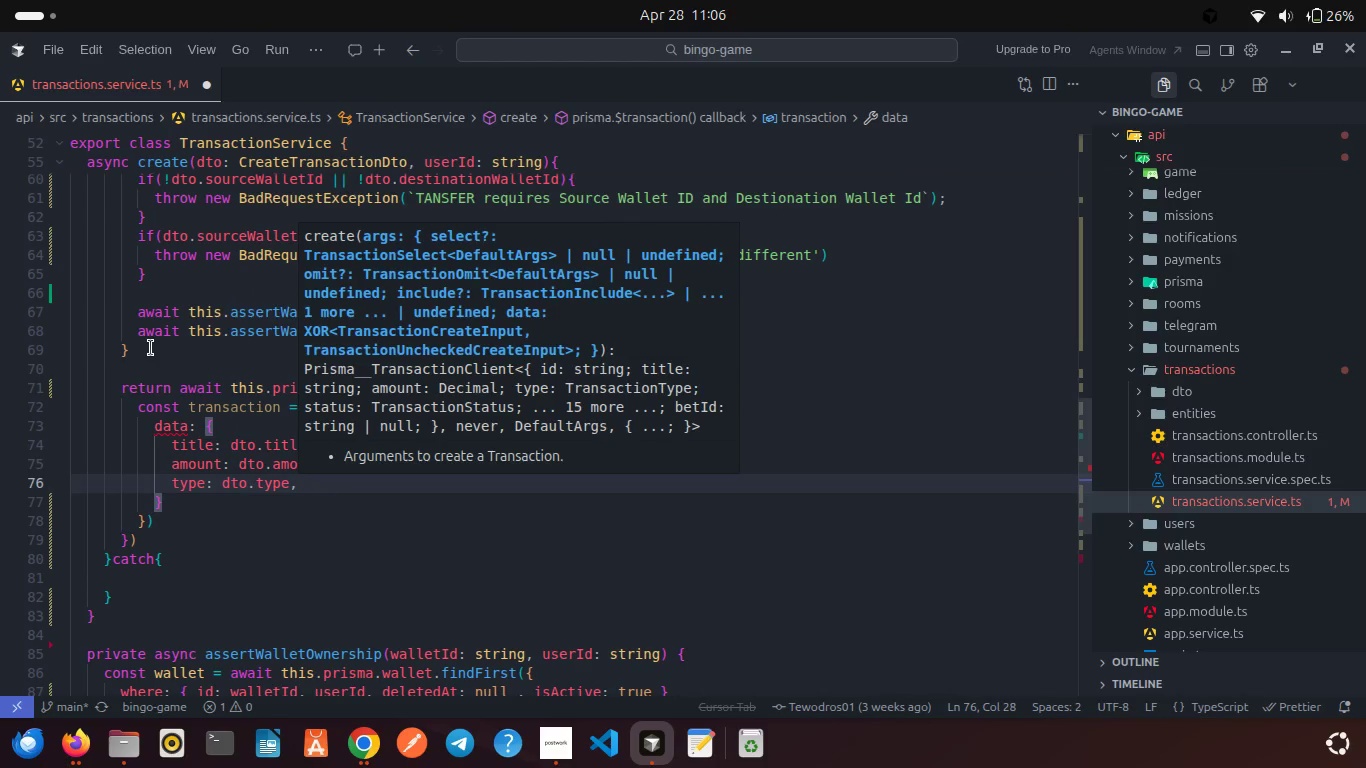 
key(Enter)
 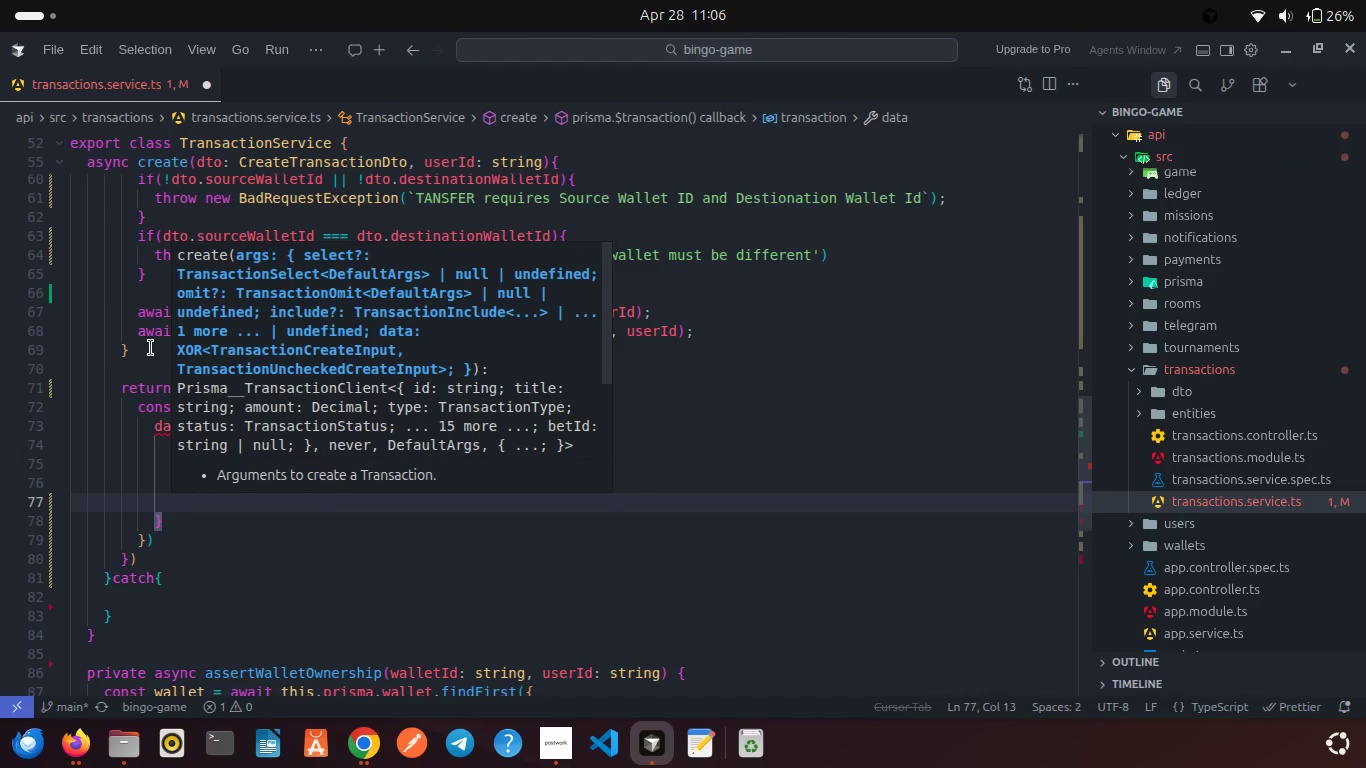 
type(sta)
 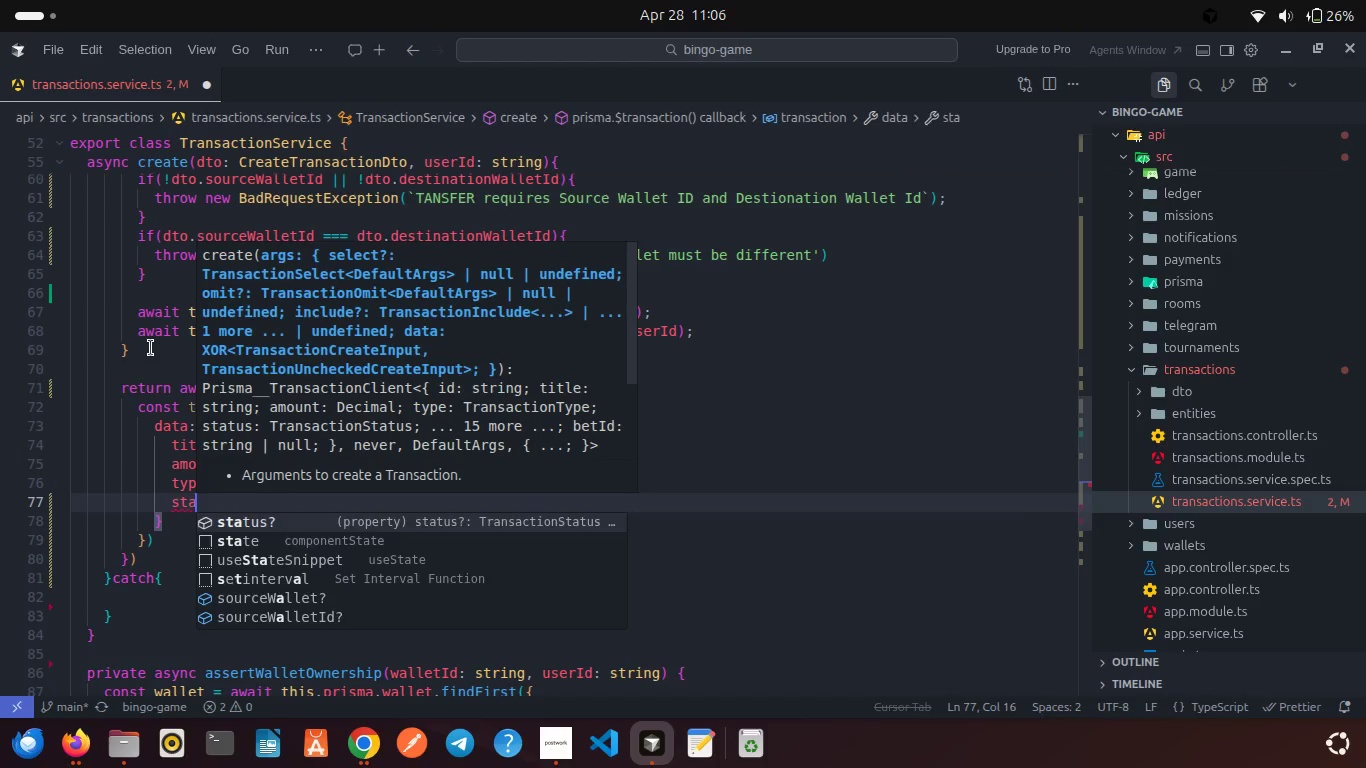 
key(Enter)
 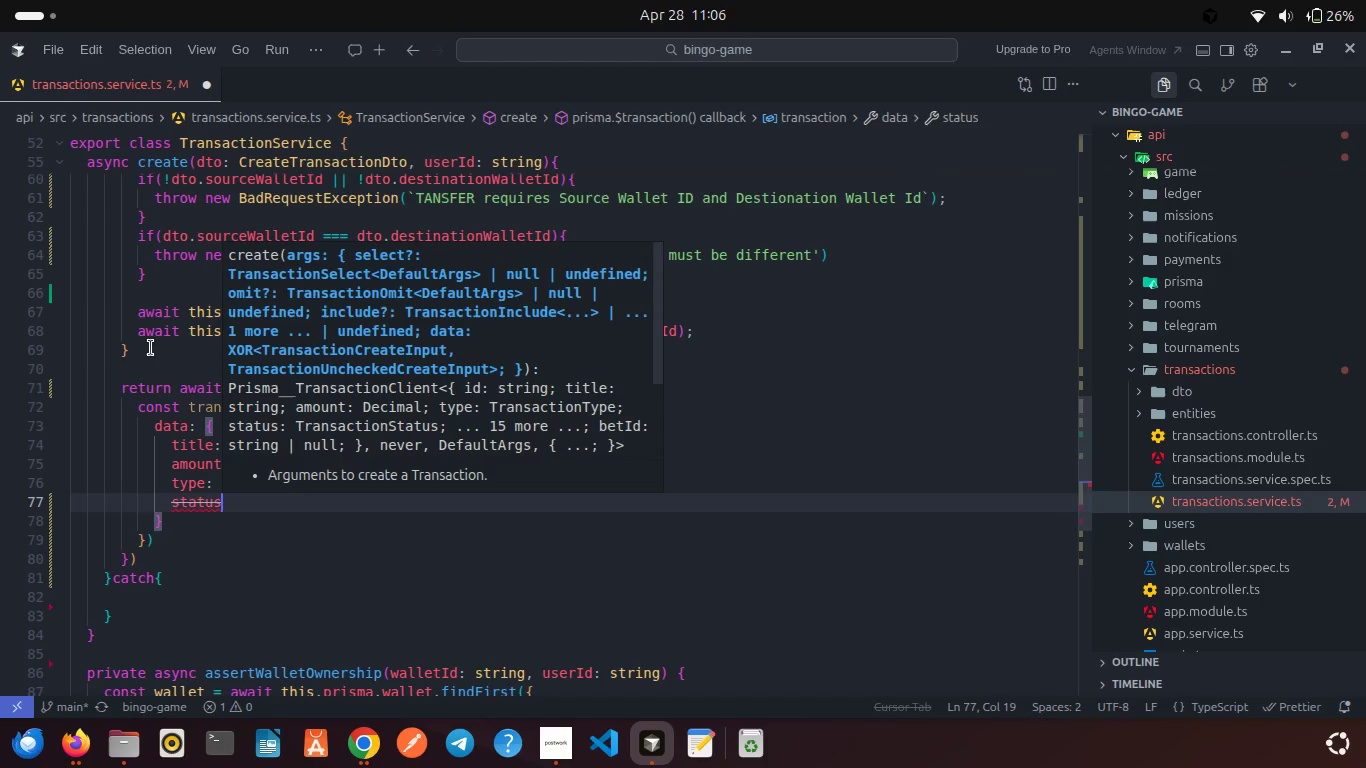 
type(: dto)
 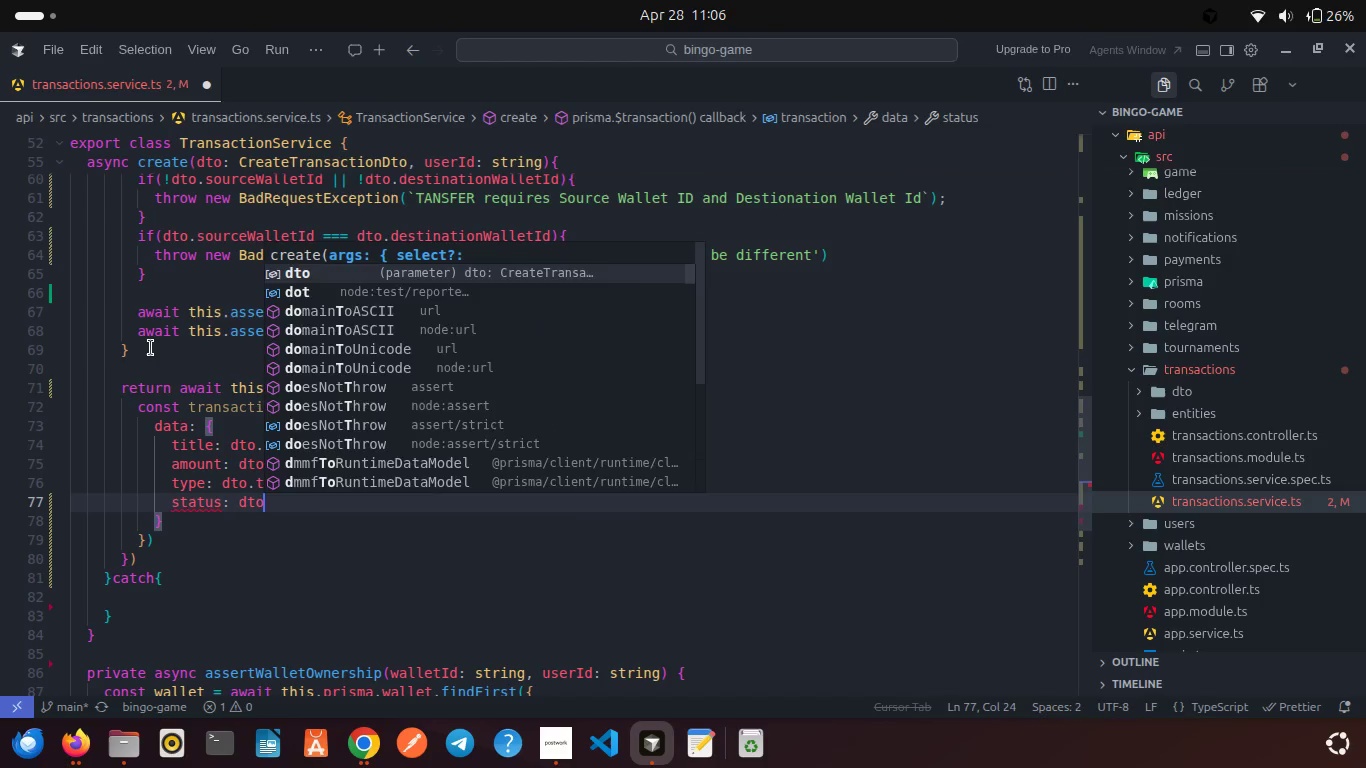 
key(Enter)
 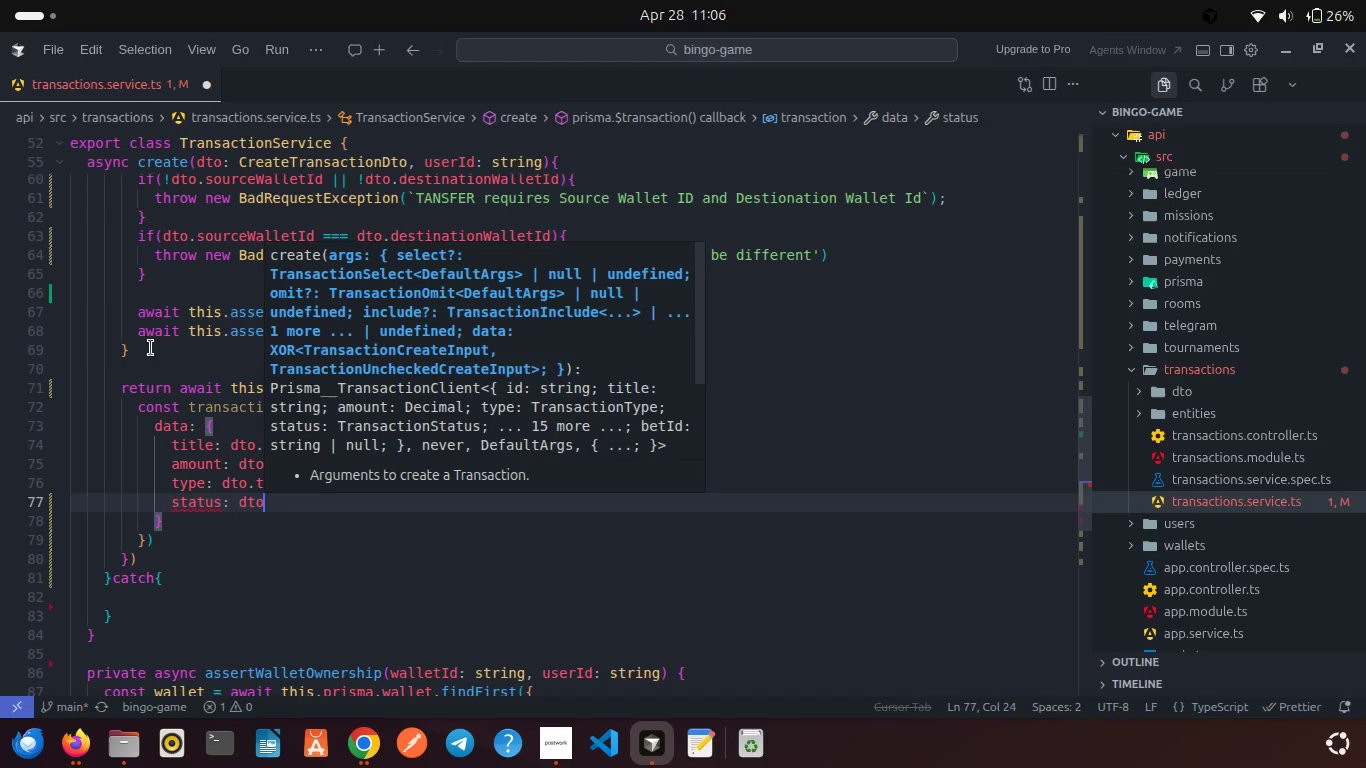 
type(.st)
 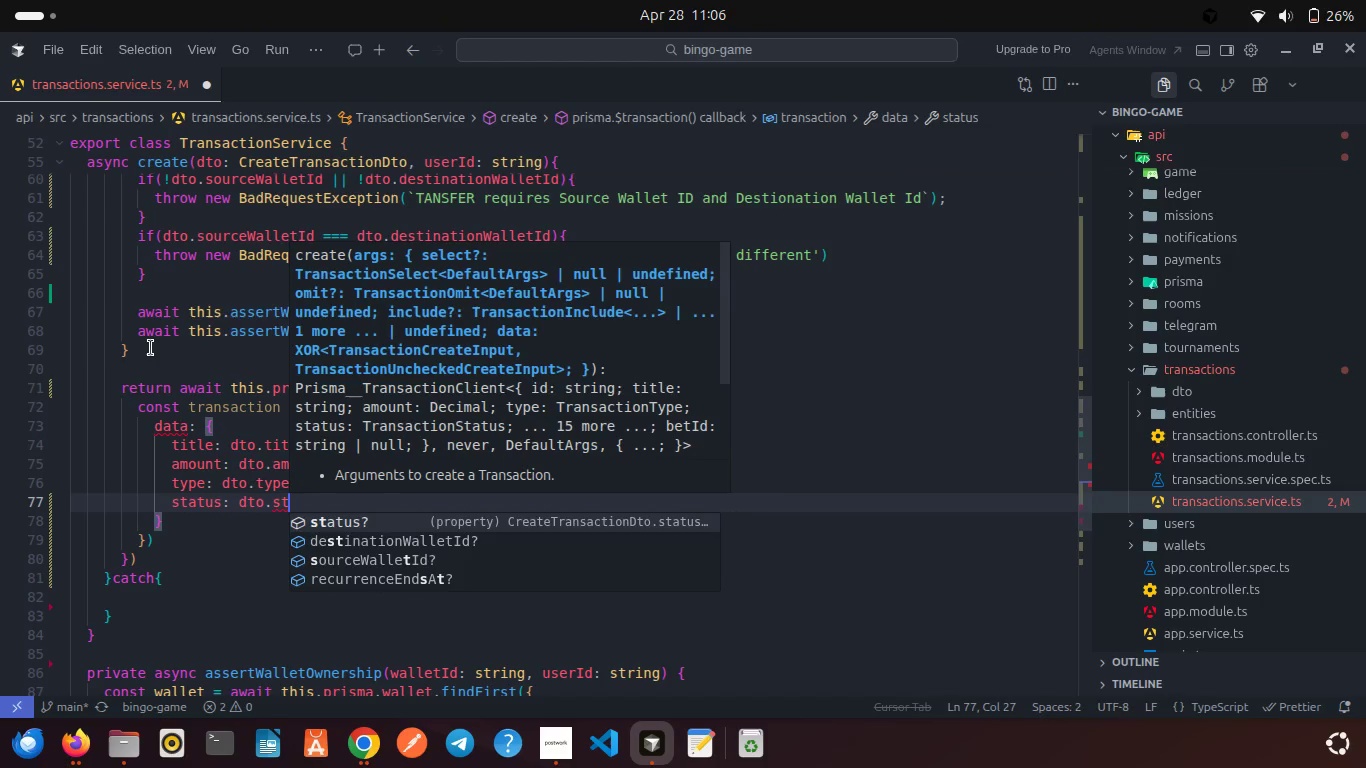 
key(Enter)
 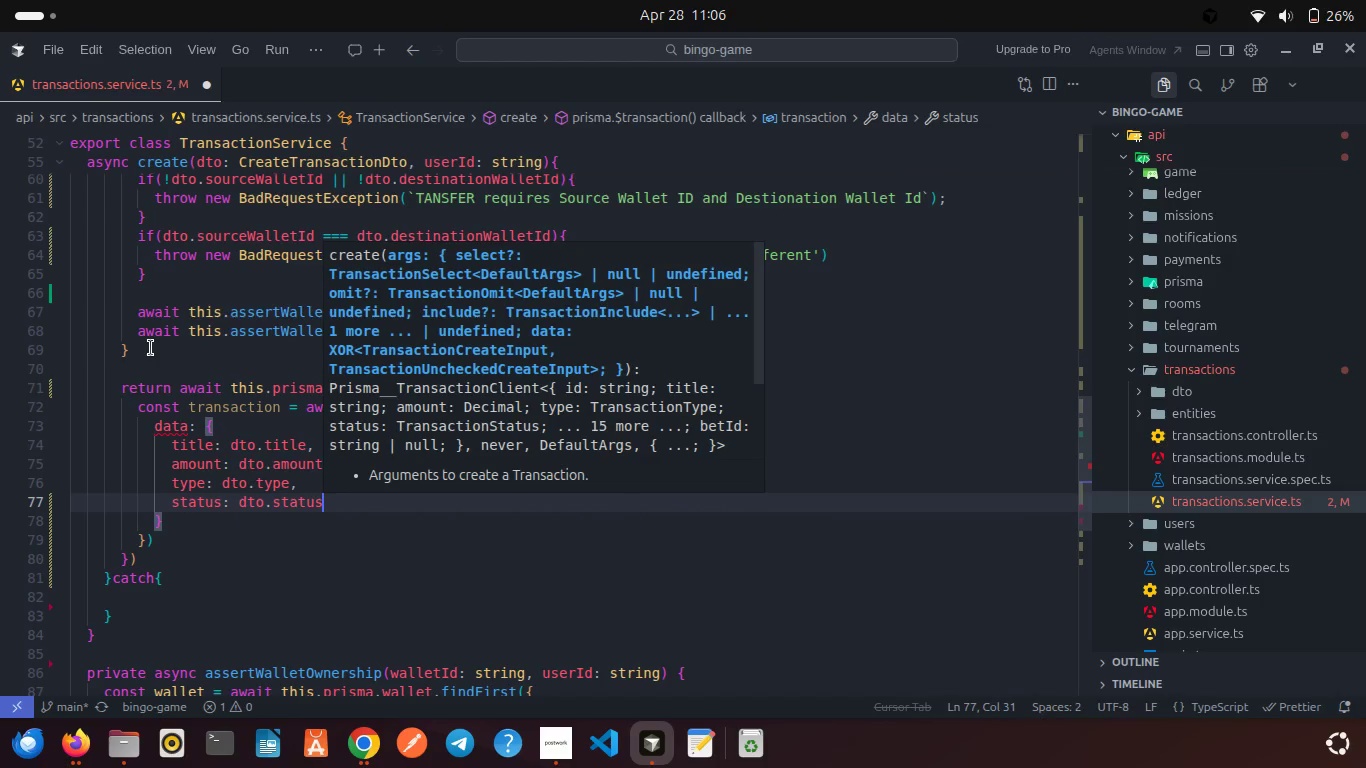 
key(Comma)
 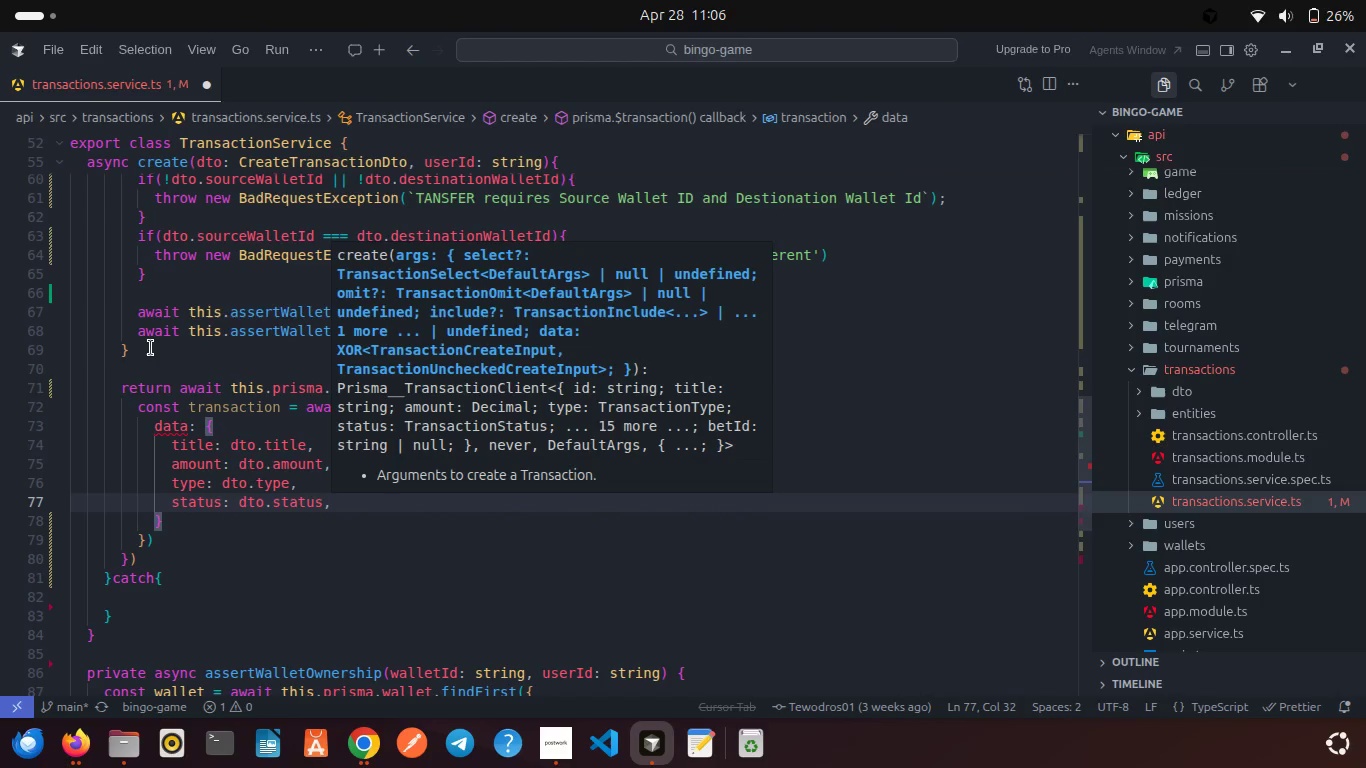 
key(Enter)
 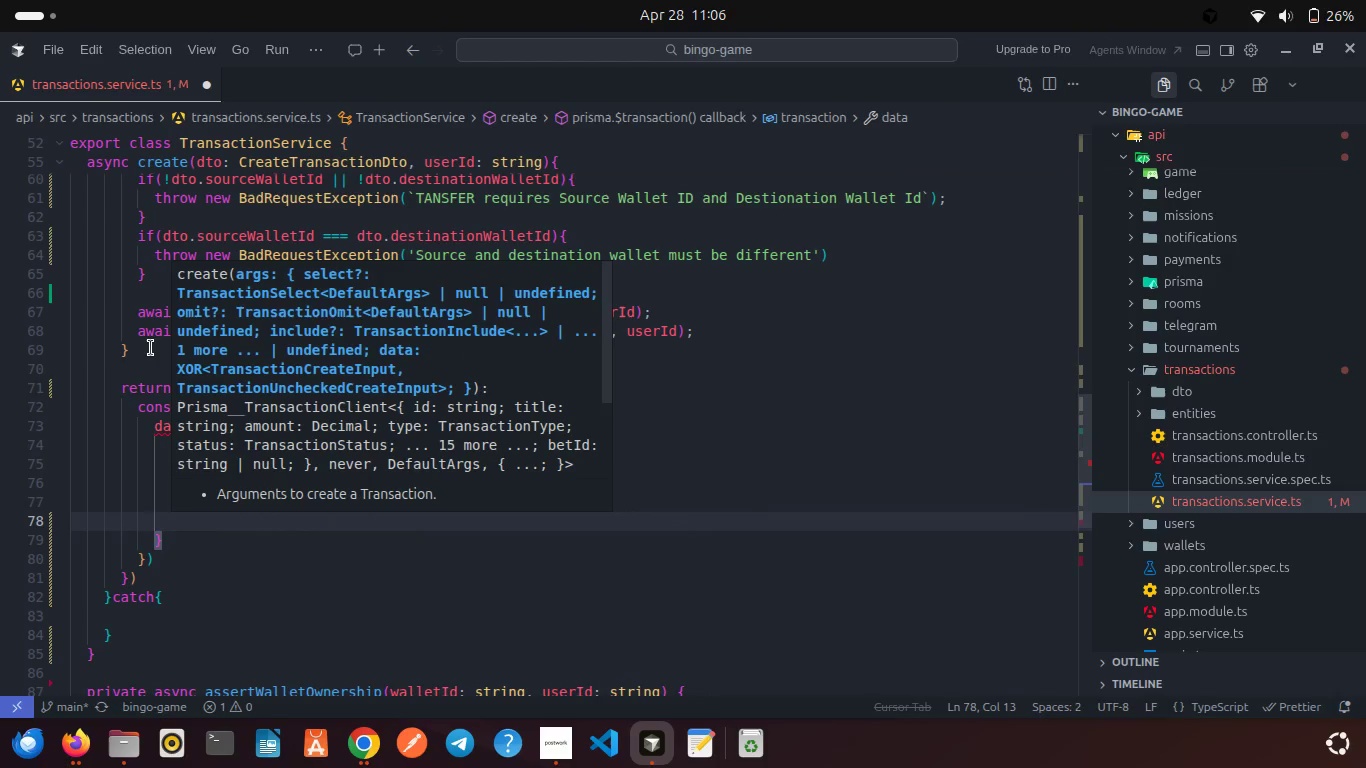 
type(no)
 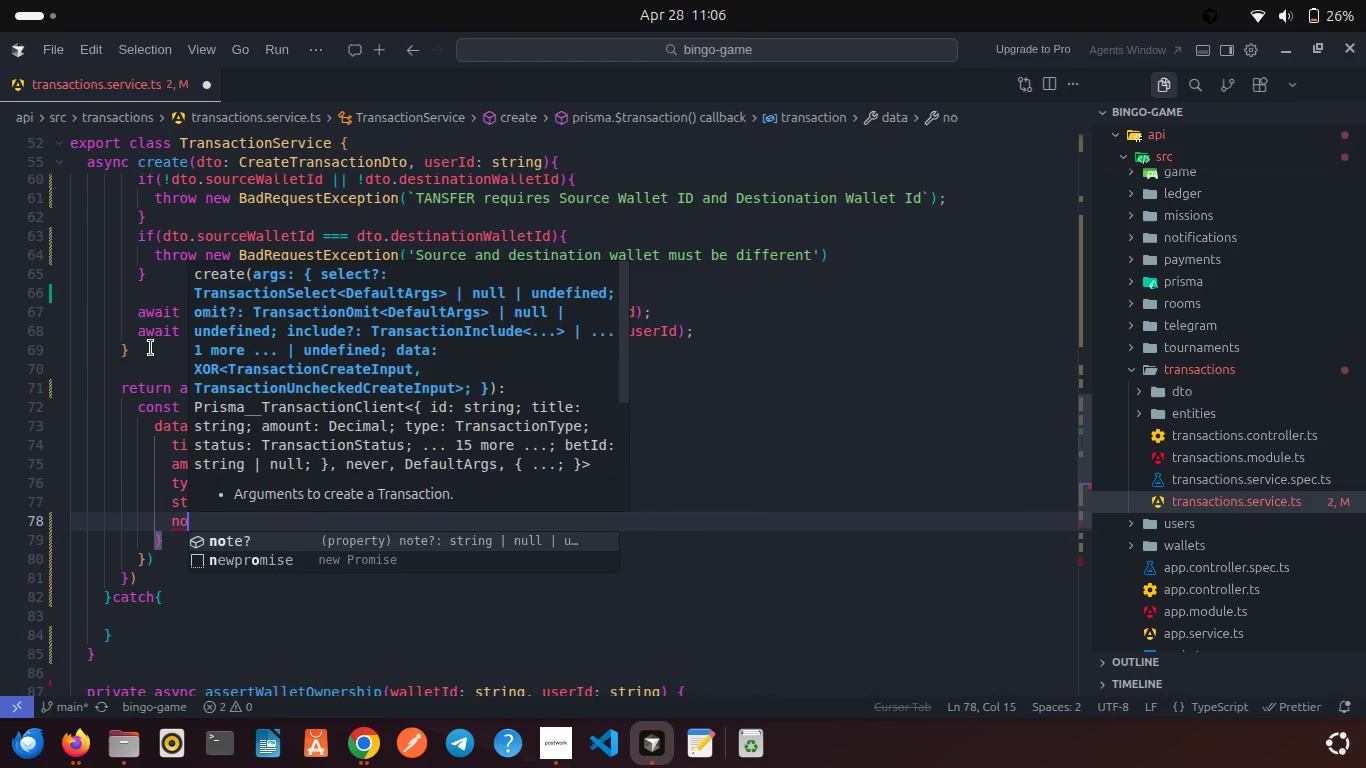 
key(Enter)
 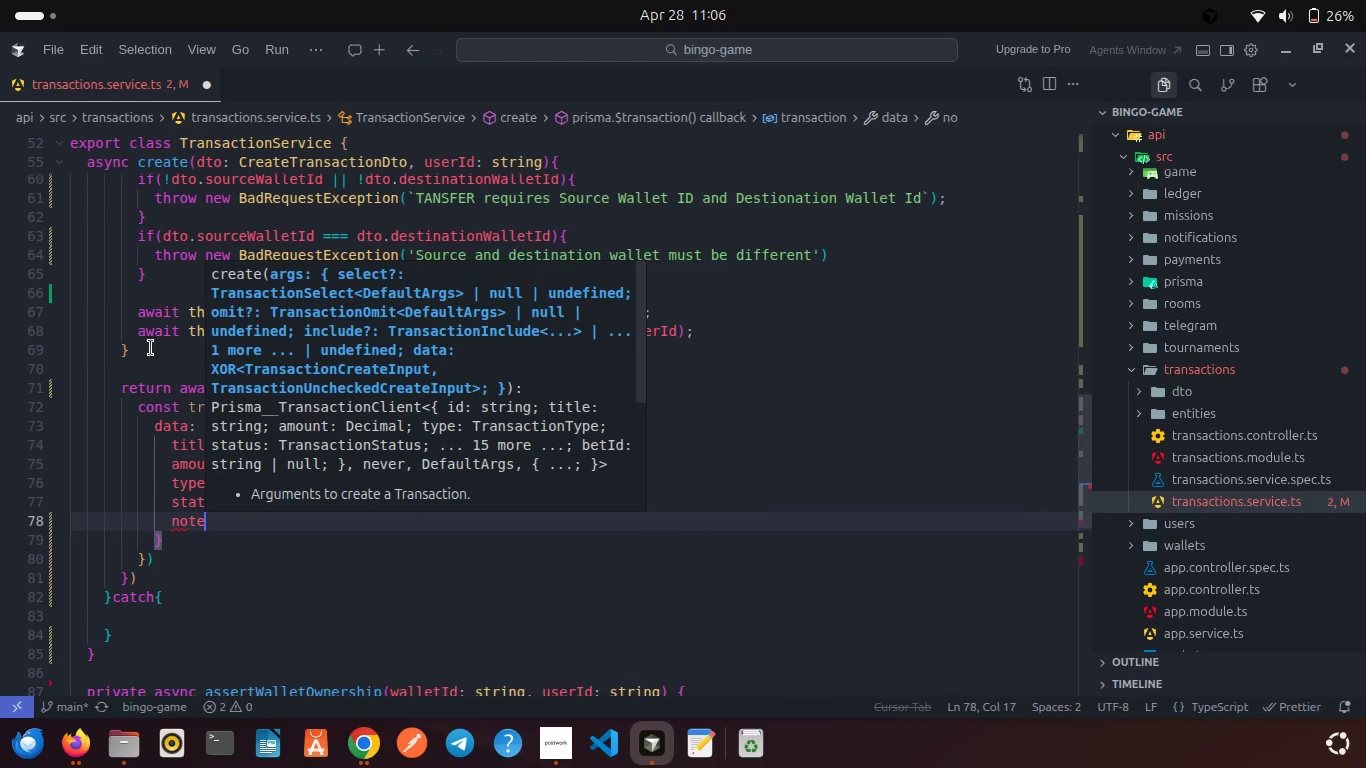 
type(: dto)
 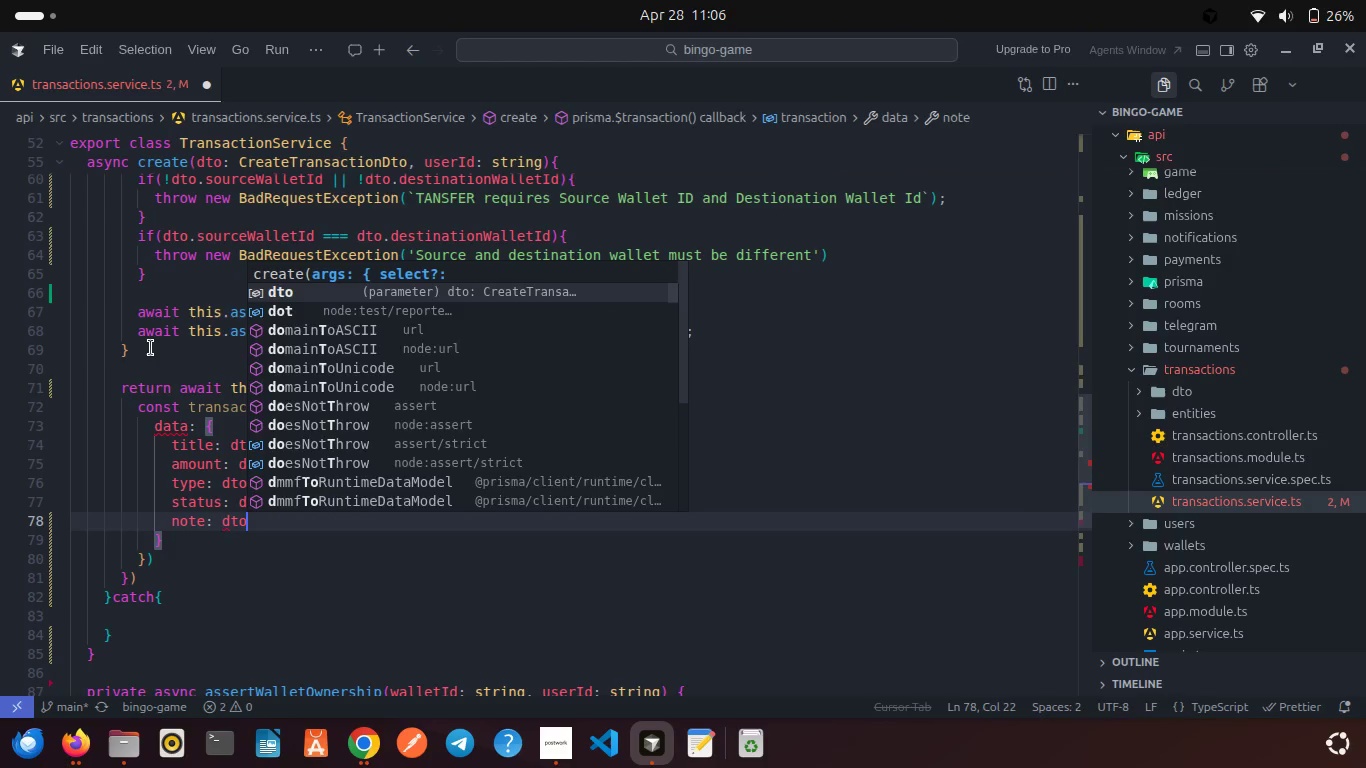 
key(Enter)
 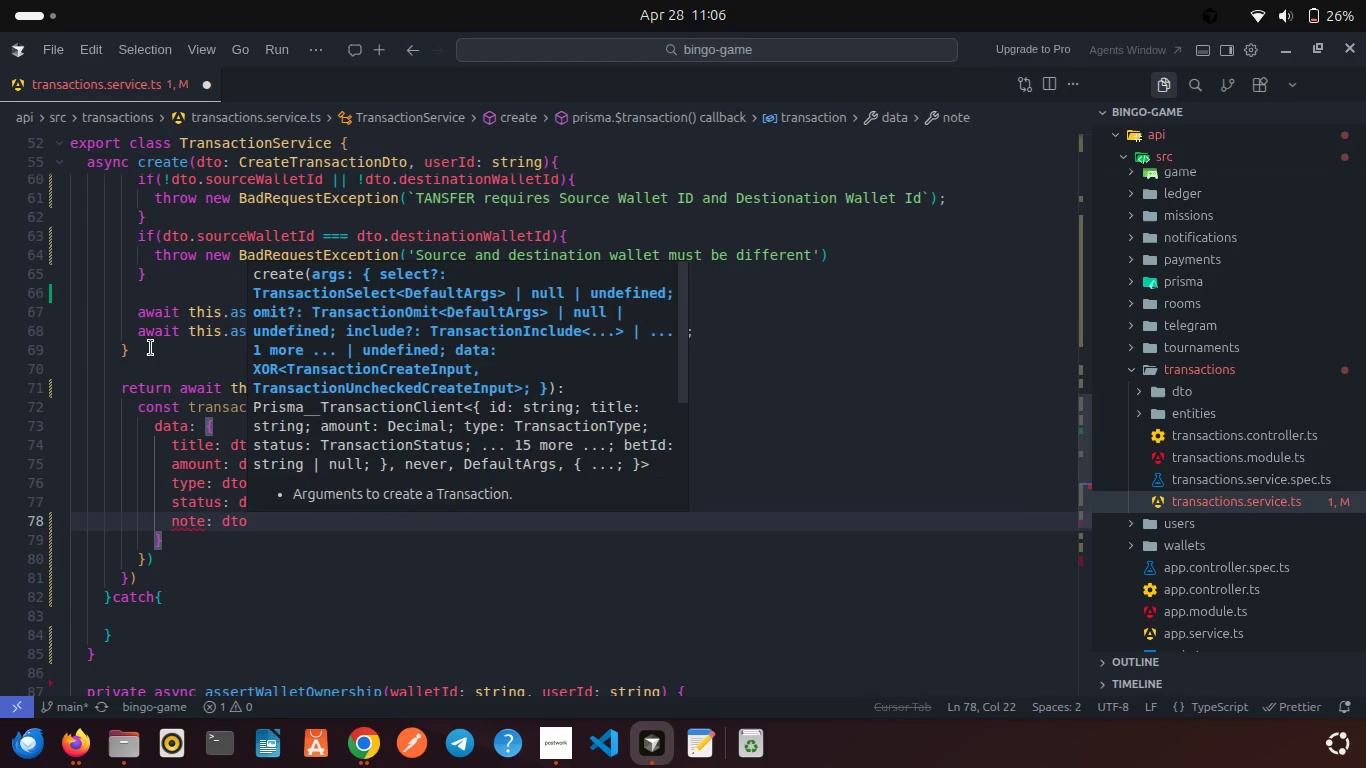 
type(.no)
 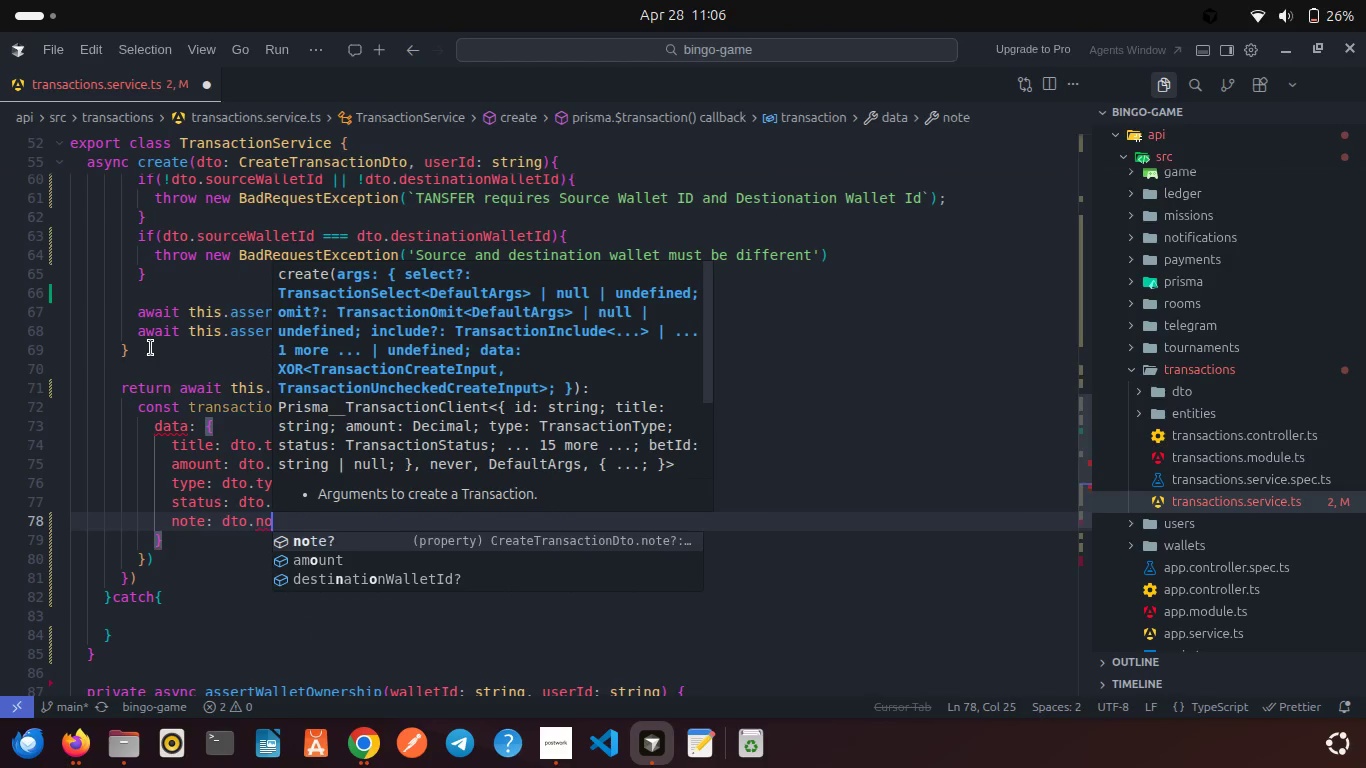 
key(Enter)
 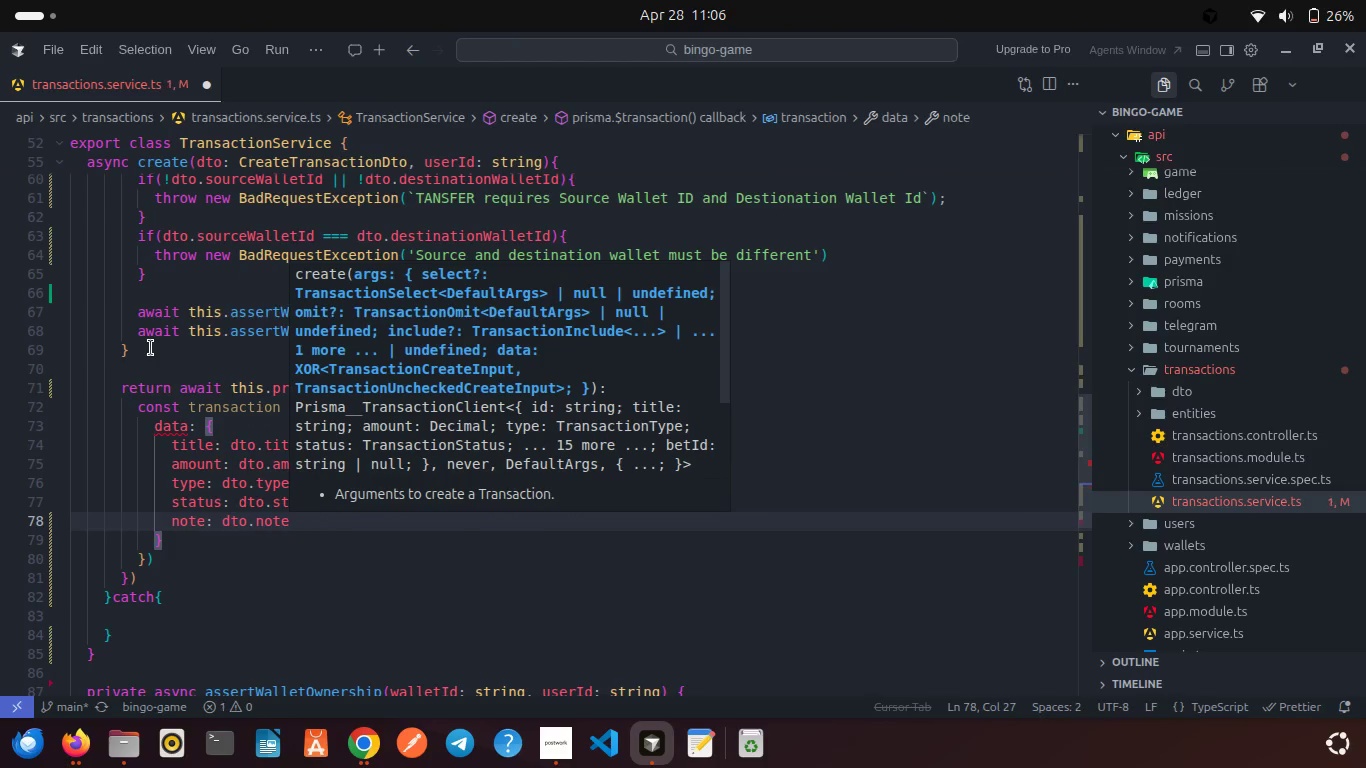 
key(Comma)
 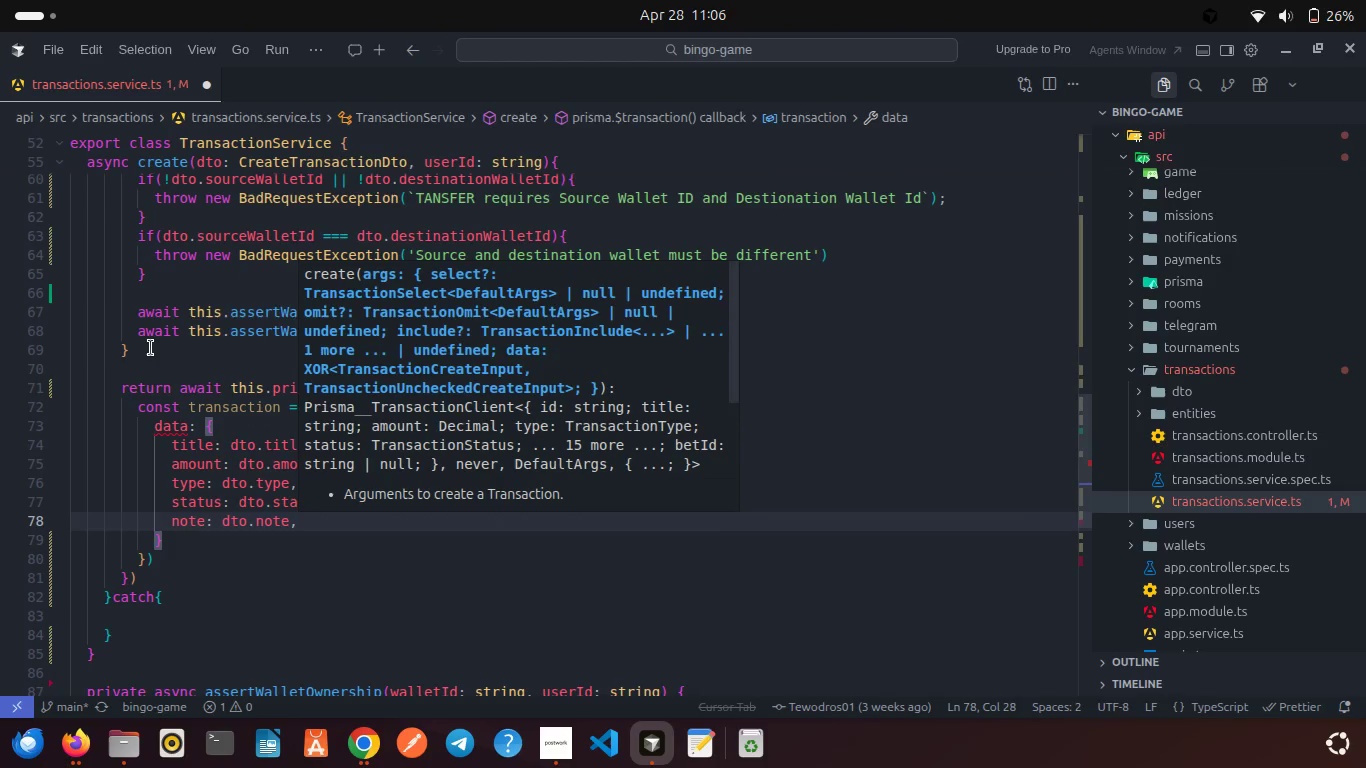 
key(Enter)
 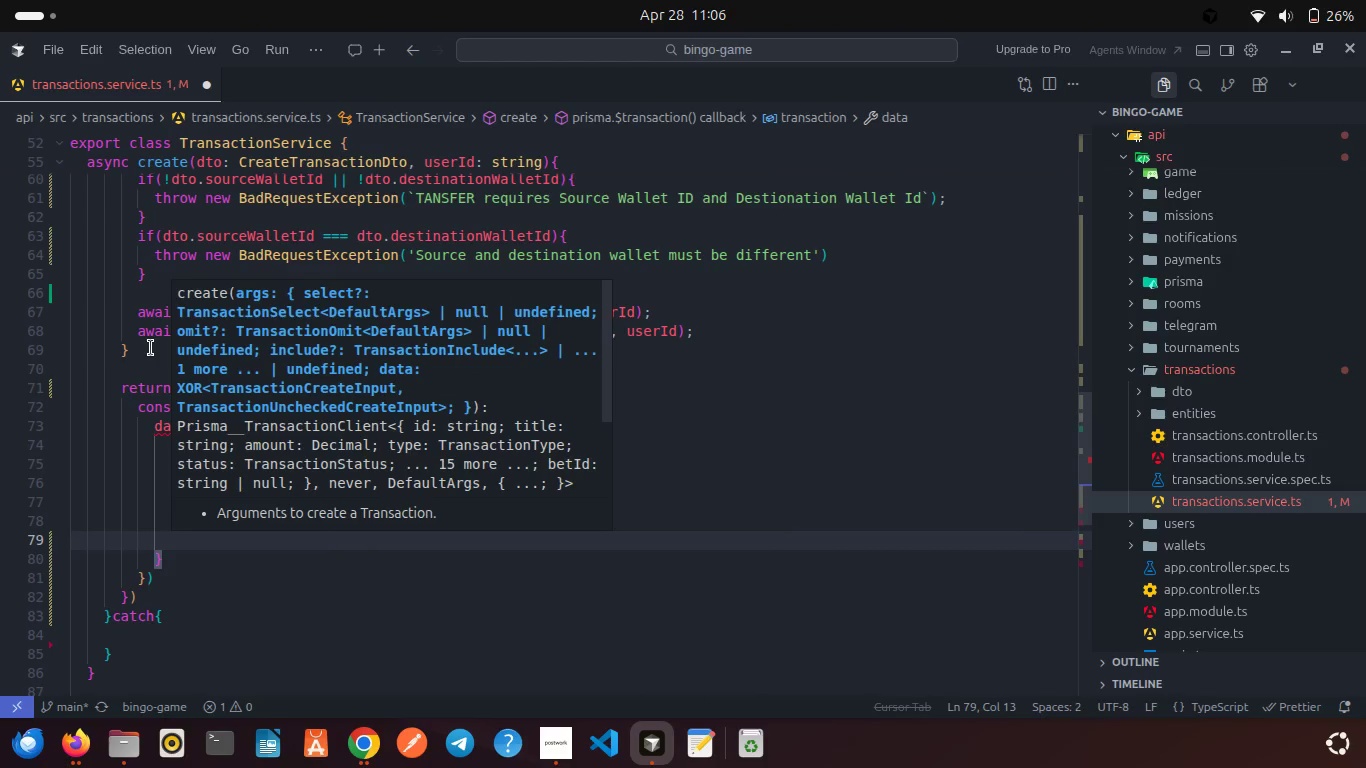 
type(date)
 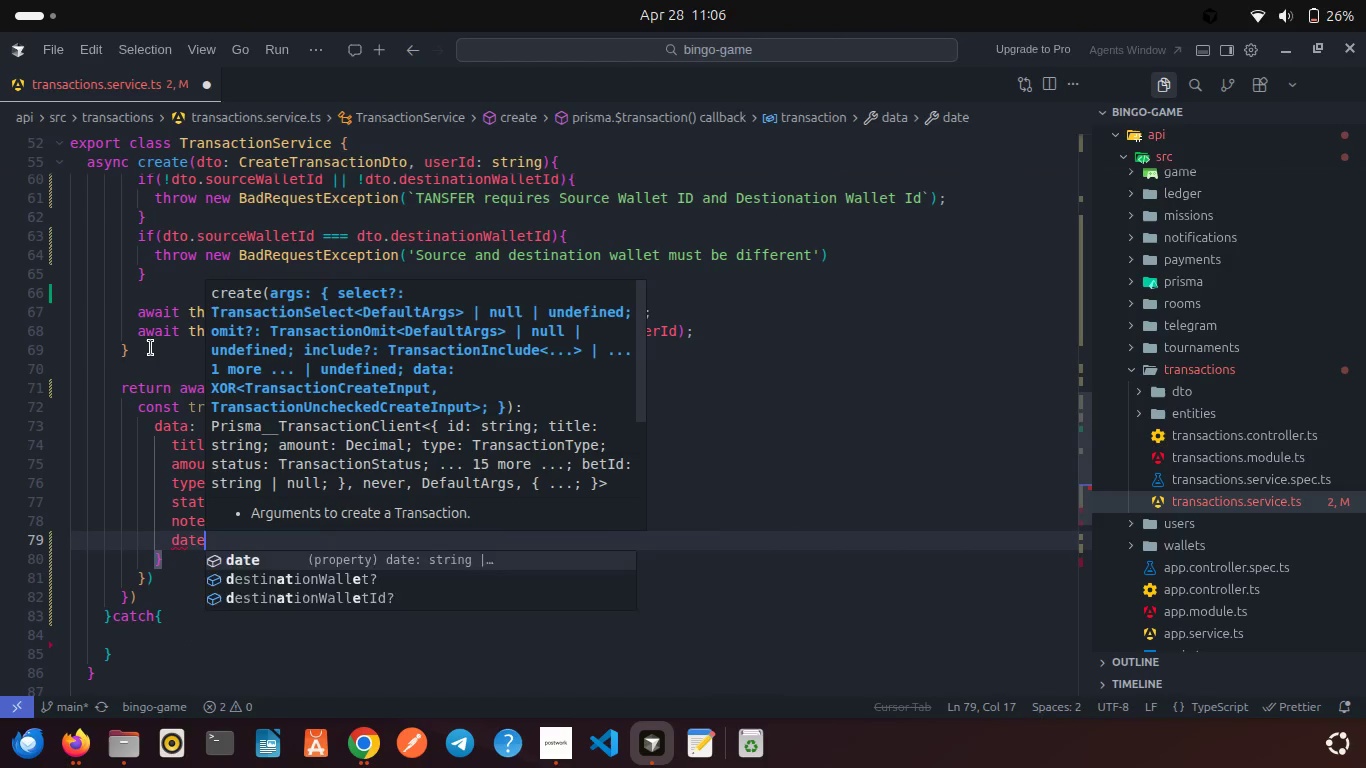 
key(Enter)
 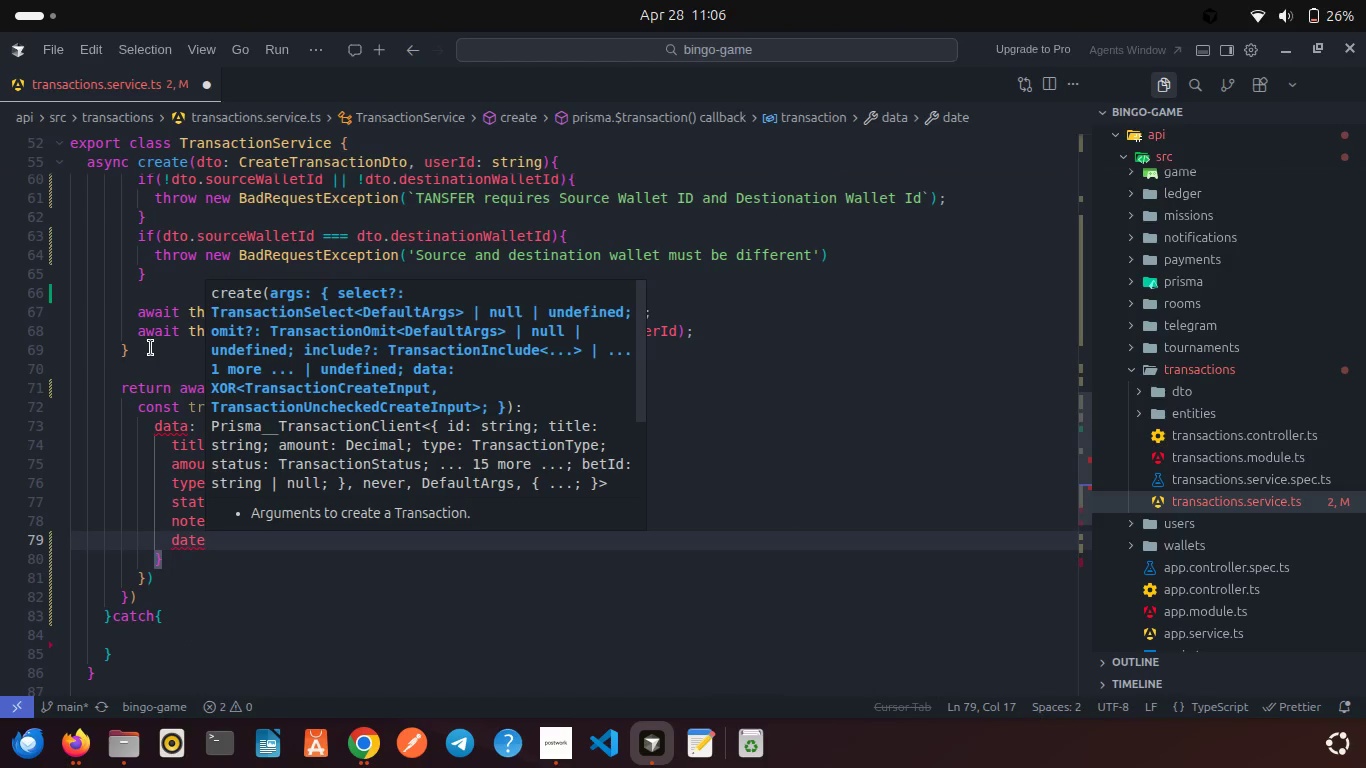 
type(: new Date)
 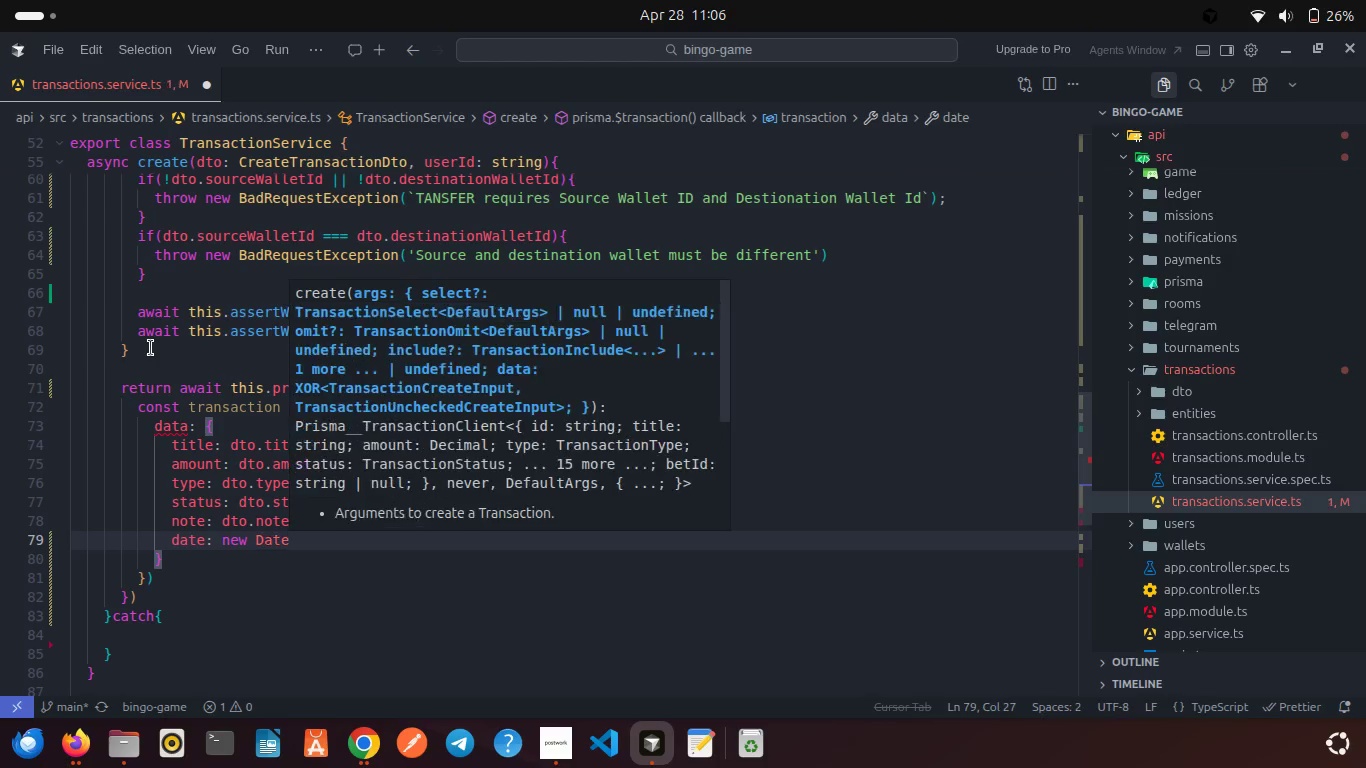 
 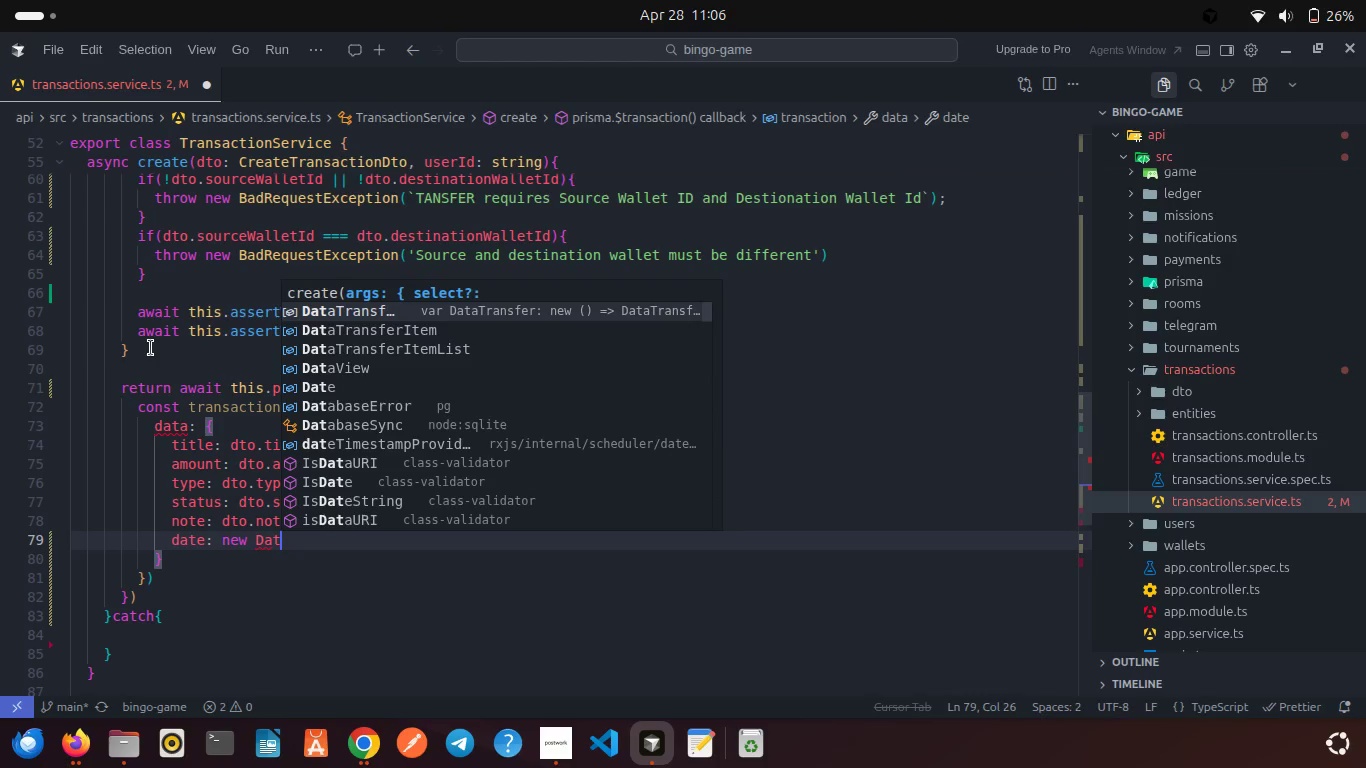 
key(Enter)
 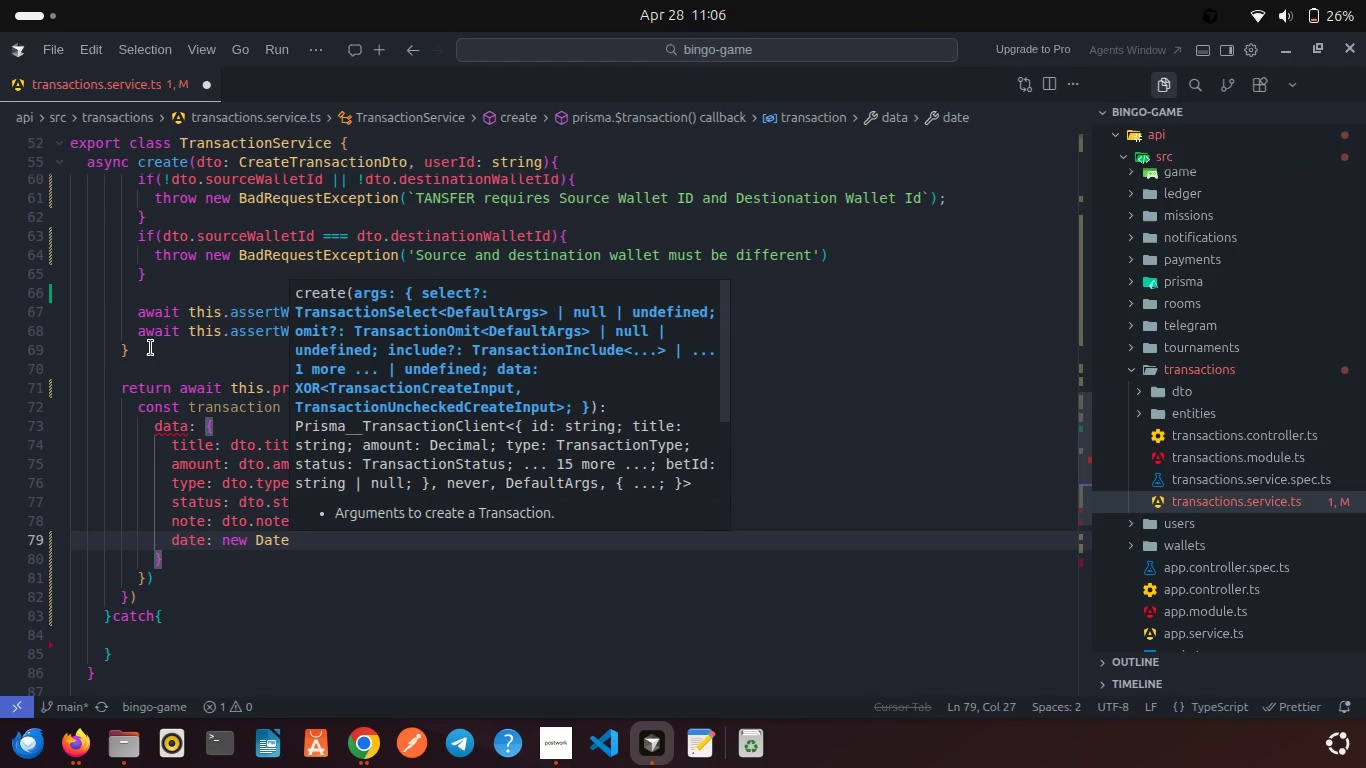 
type((dto.da)
 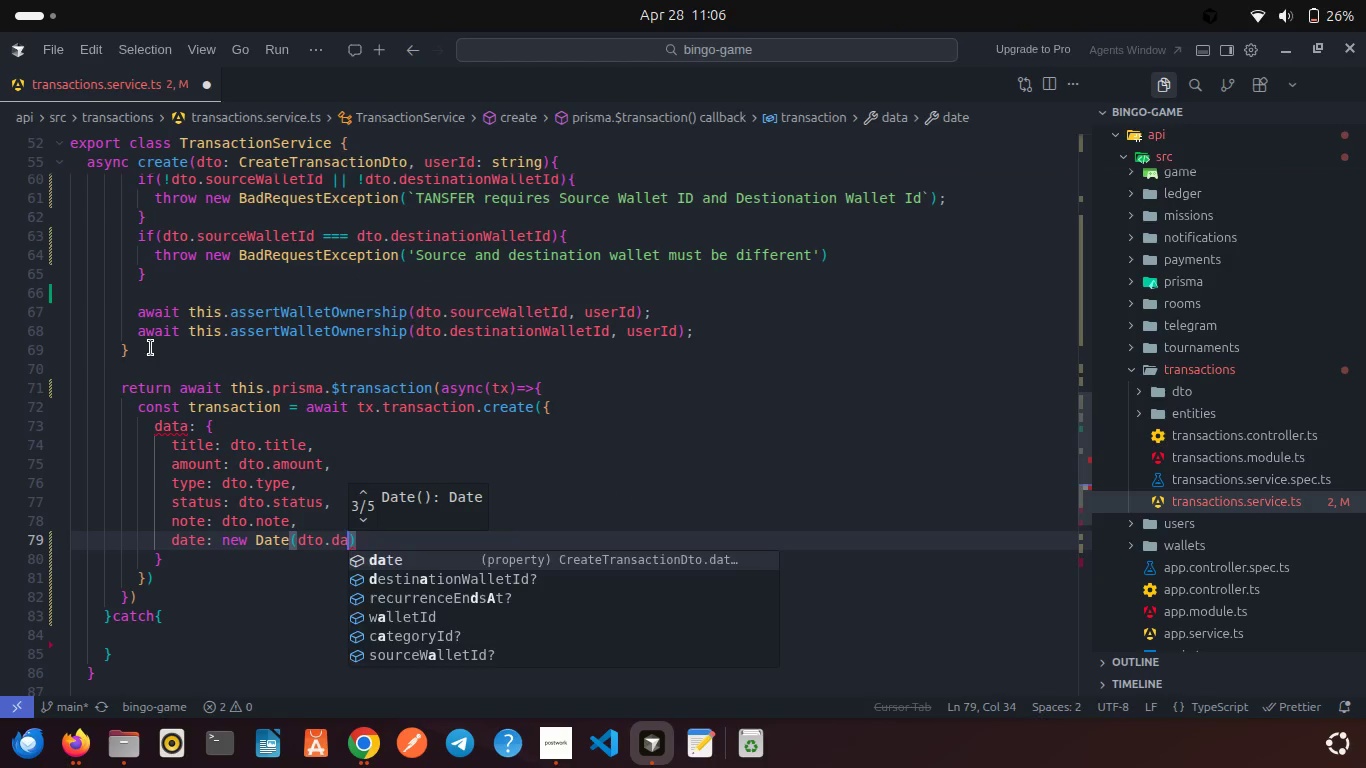 
key(Enter)
 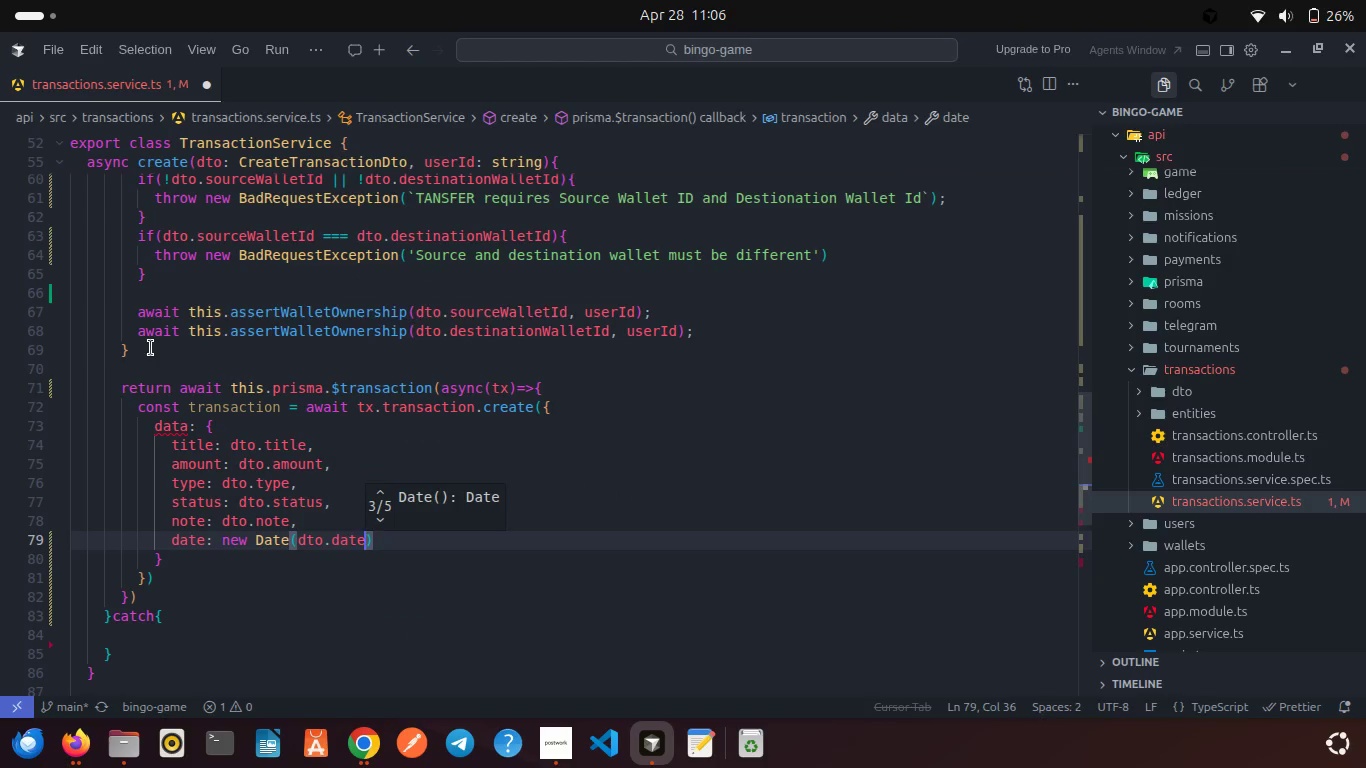 
key(ArrowRight)
 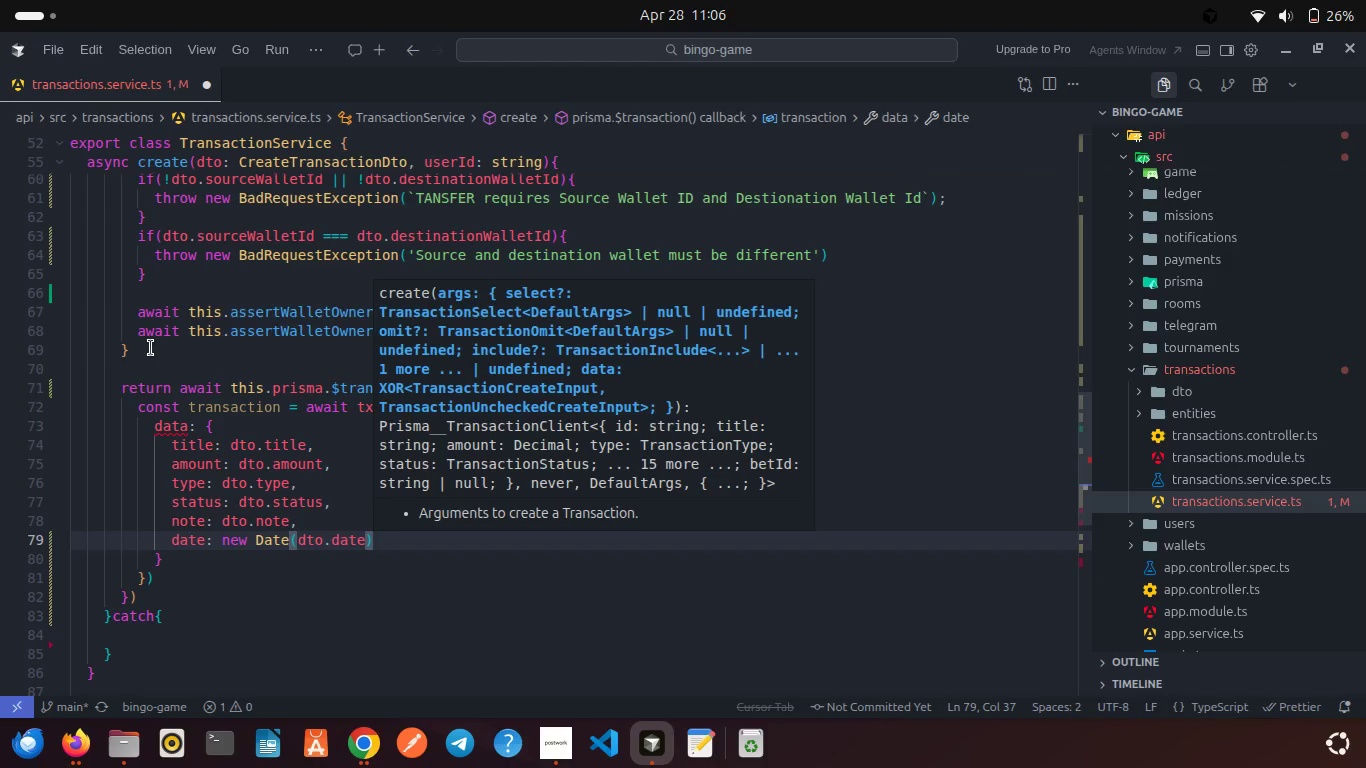 
key(Comma)
 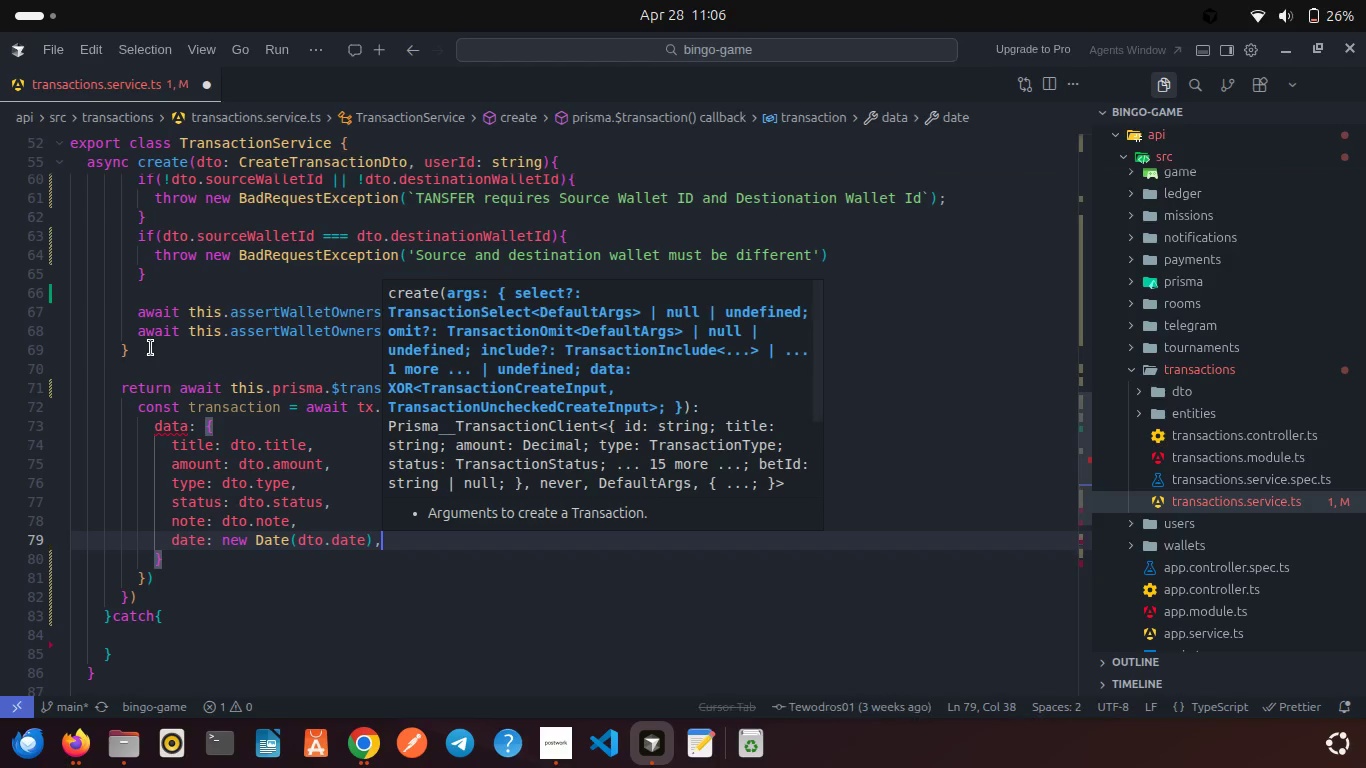 
key(Enter)
 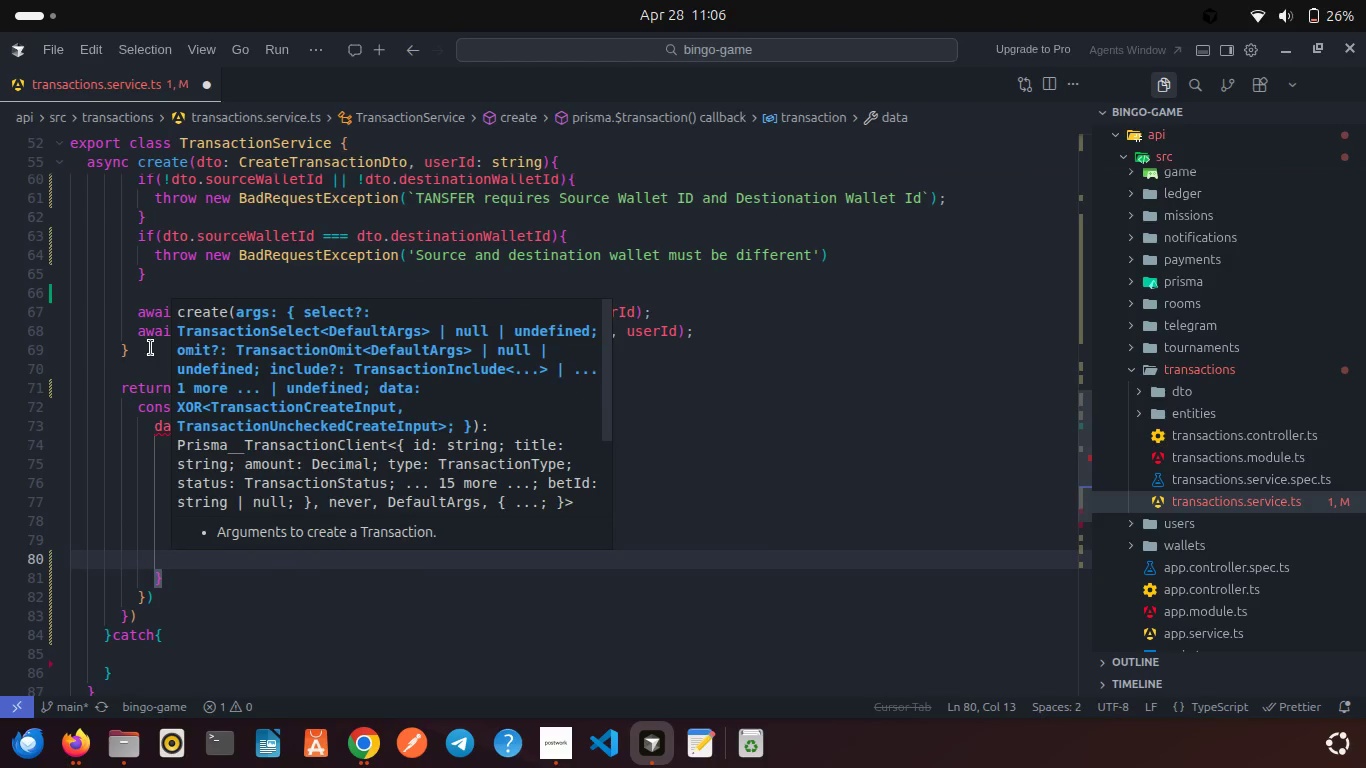 
type(user)
 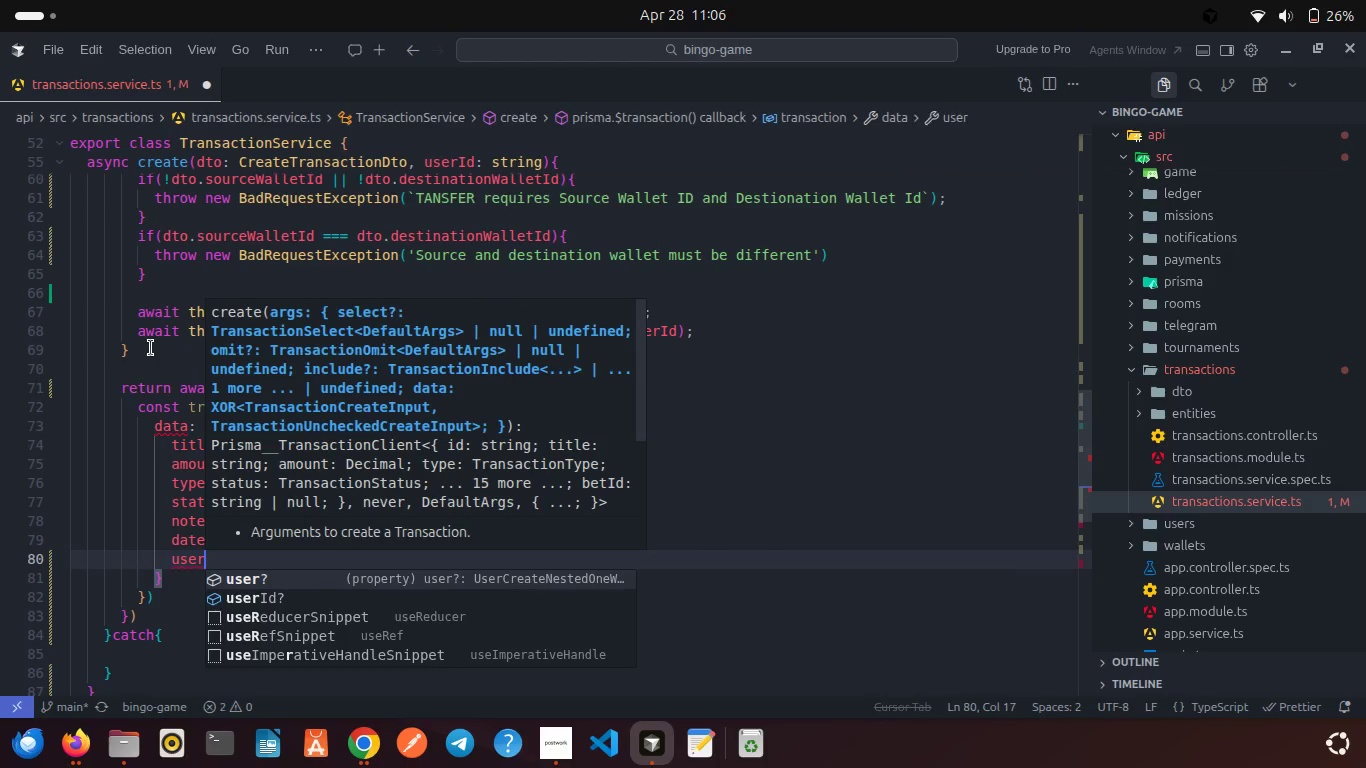 
key(Enter)
 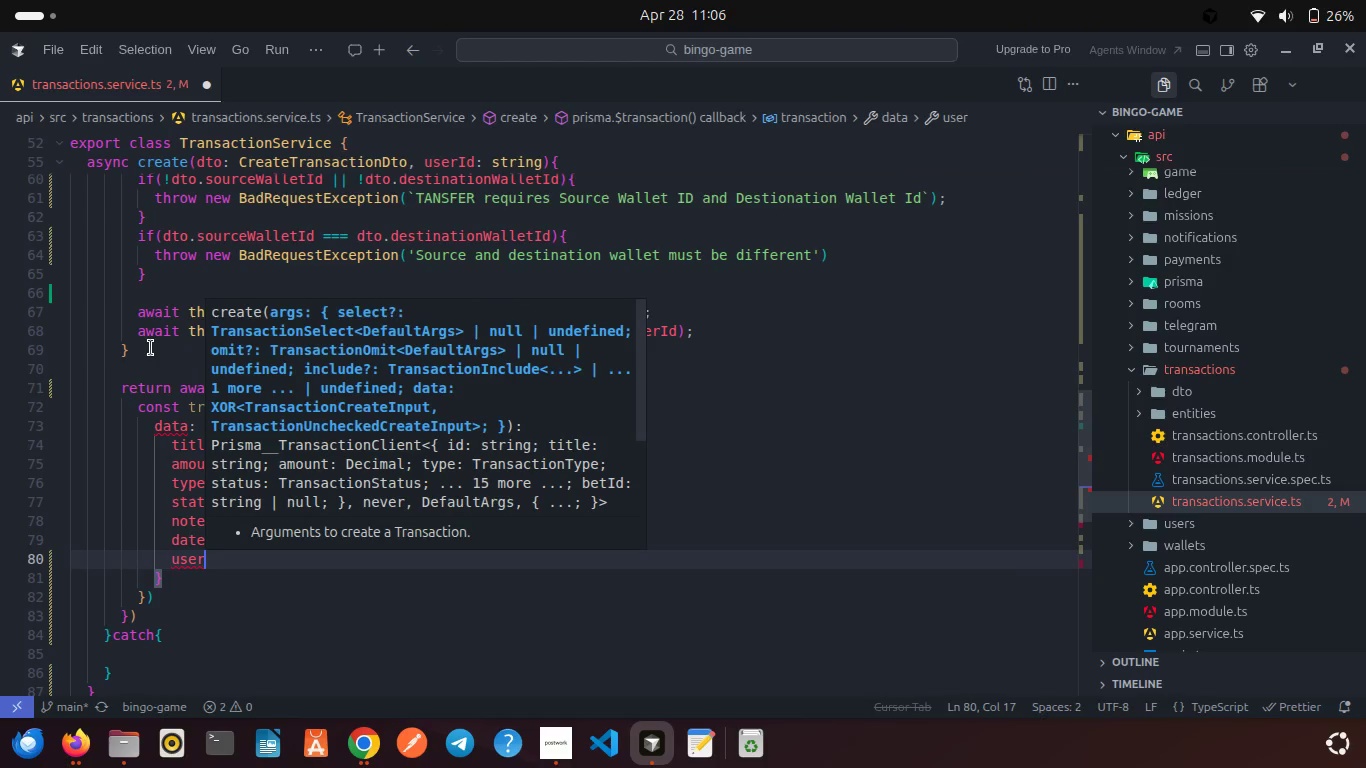 
key(Shift+I)
 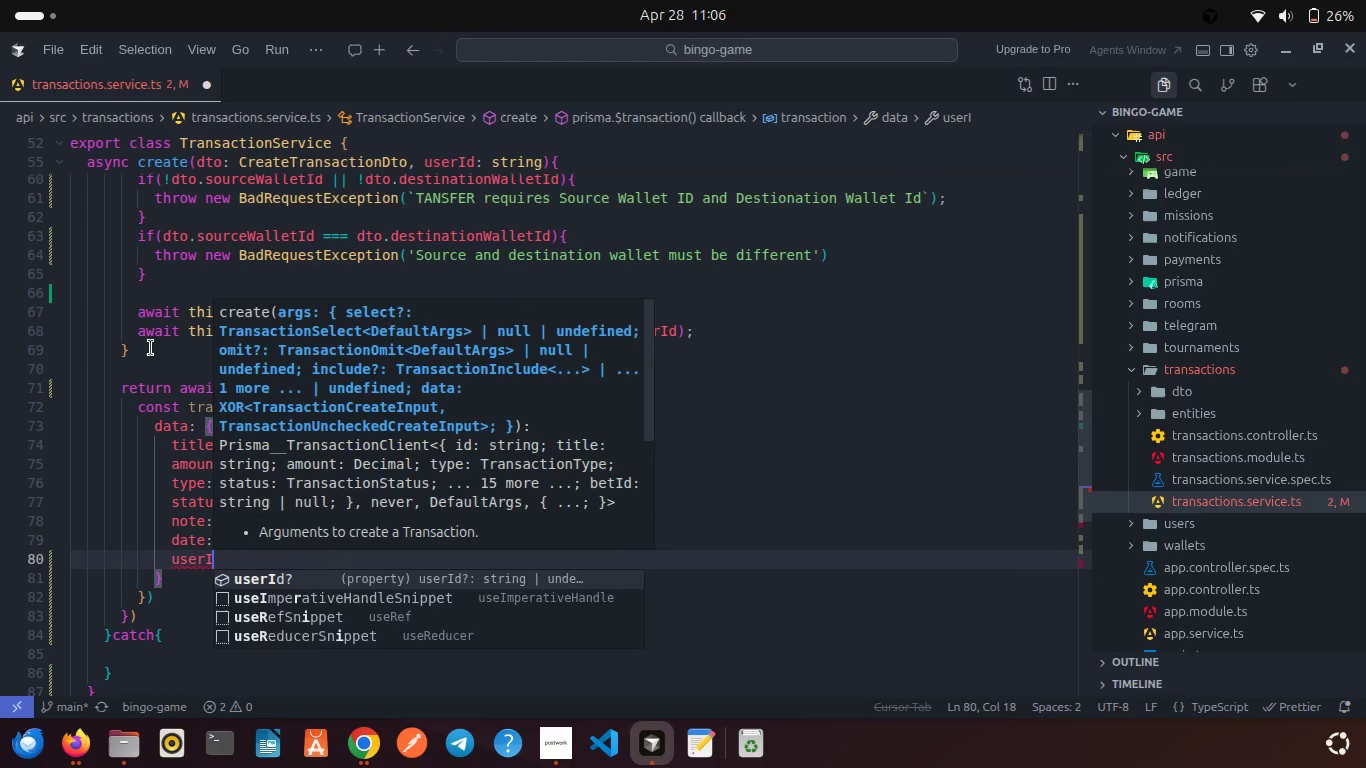 
key(Enter)
 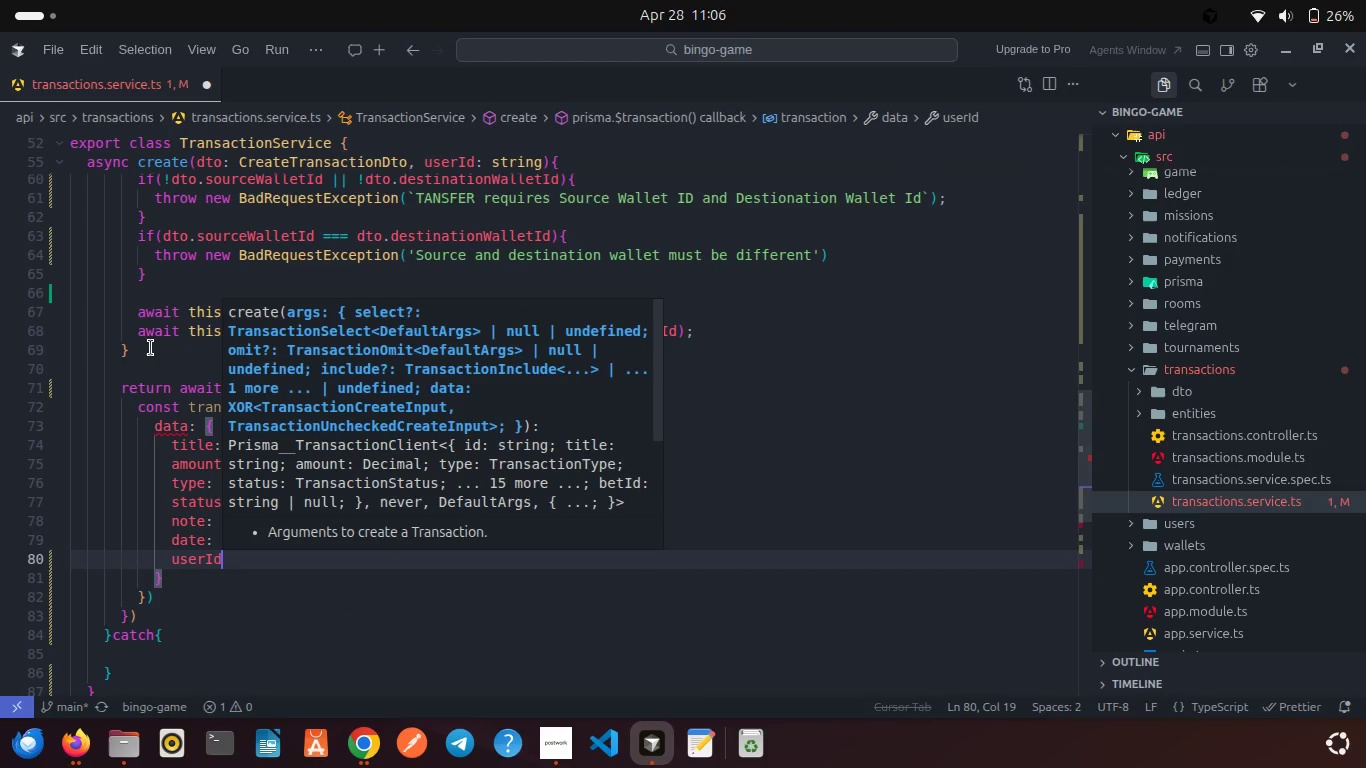 
key(Comma)
 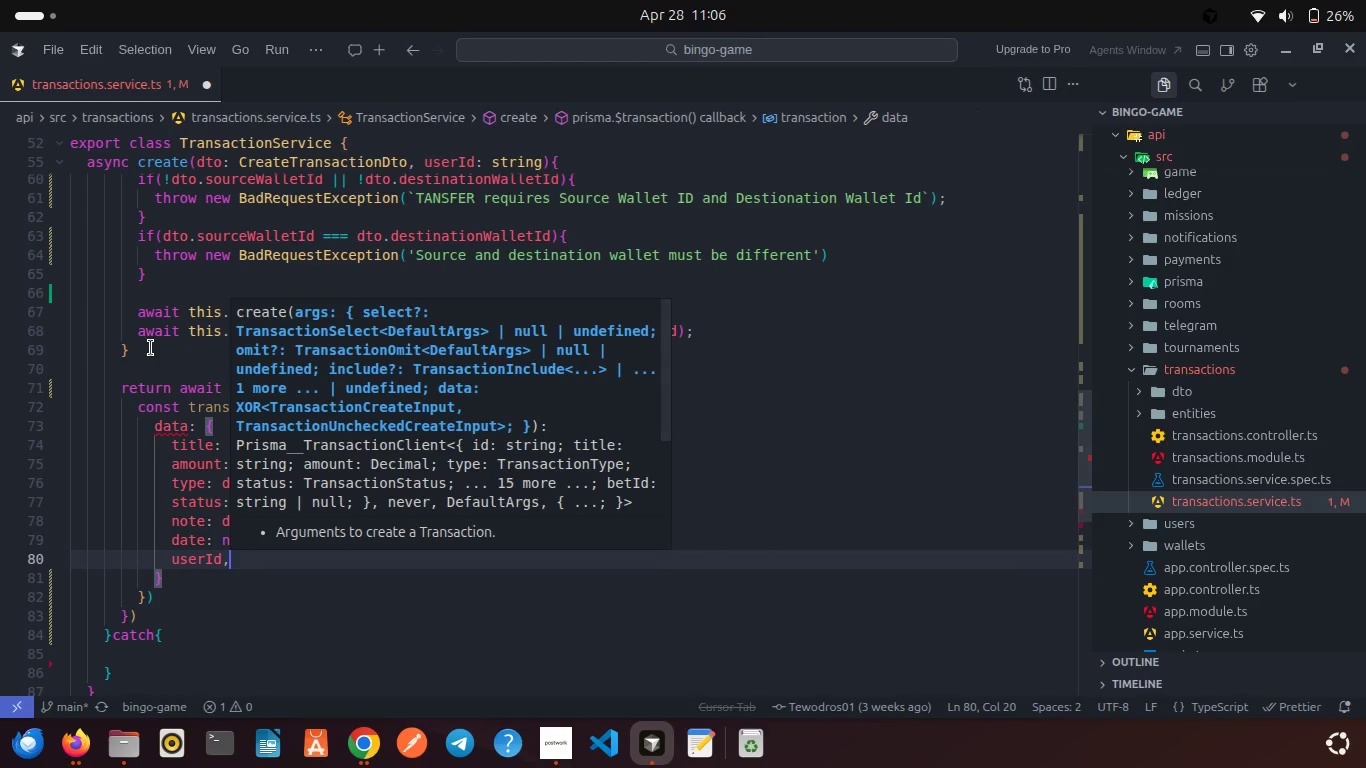 
key(Enter)
 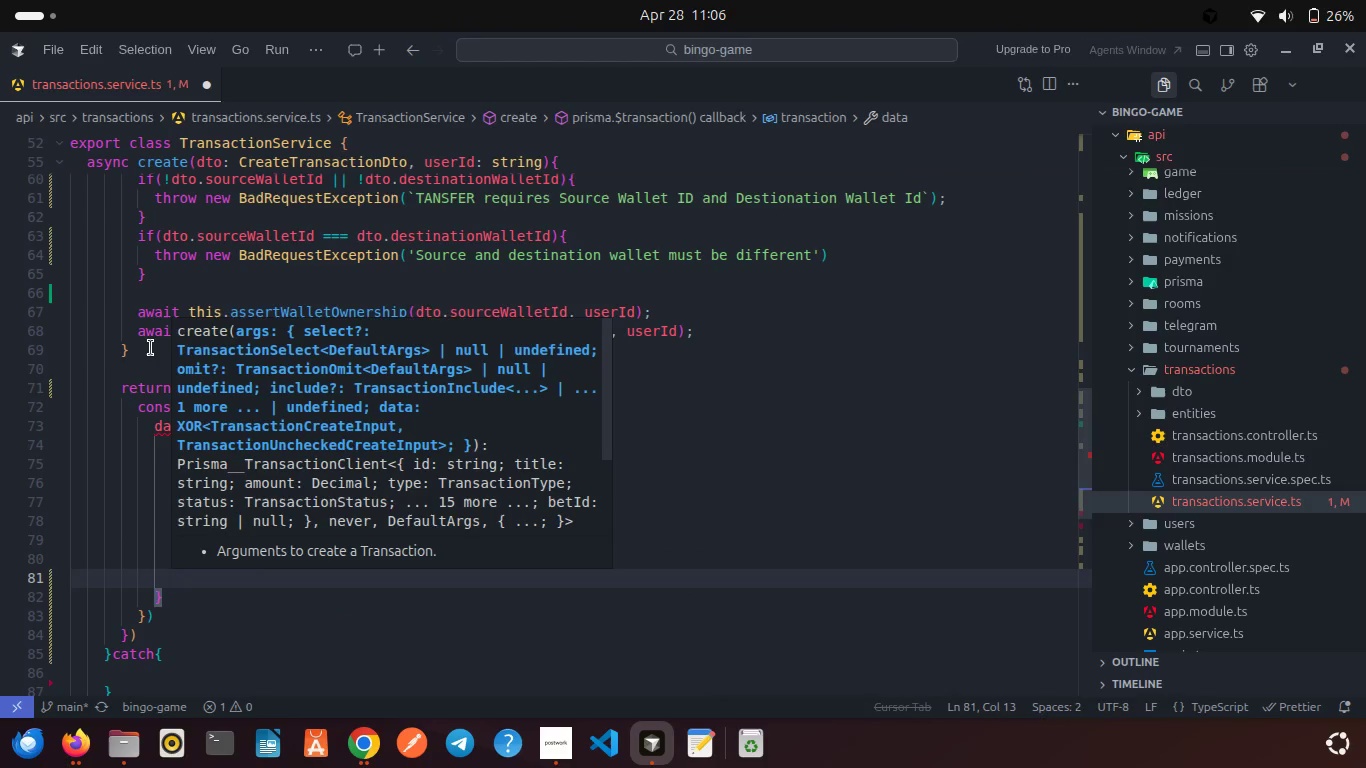 
type(wall)
 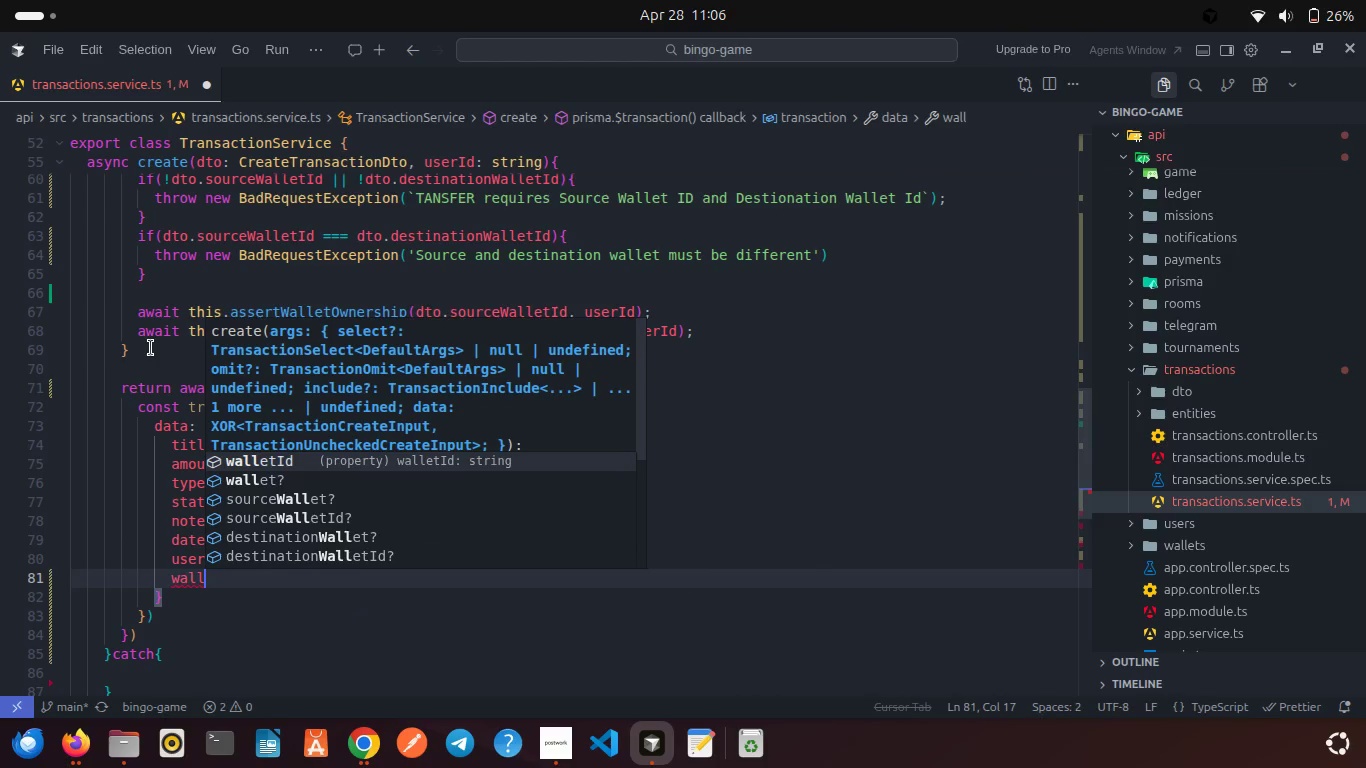 
key(Enter)
 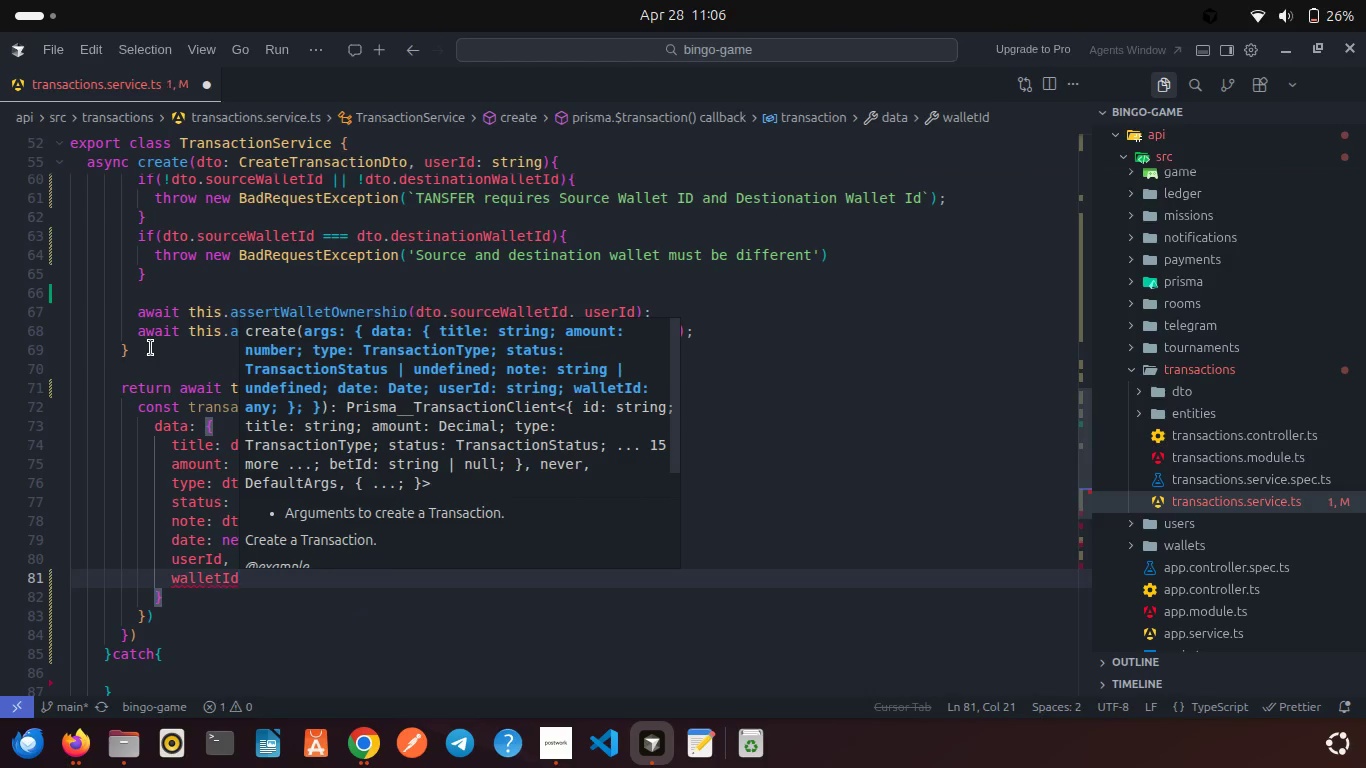 
type(: dto.wa)
 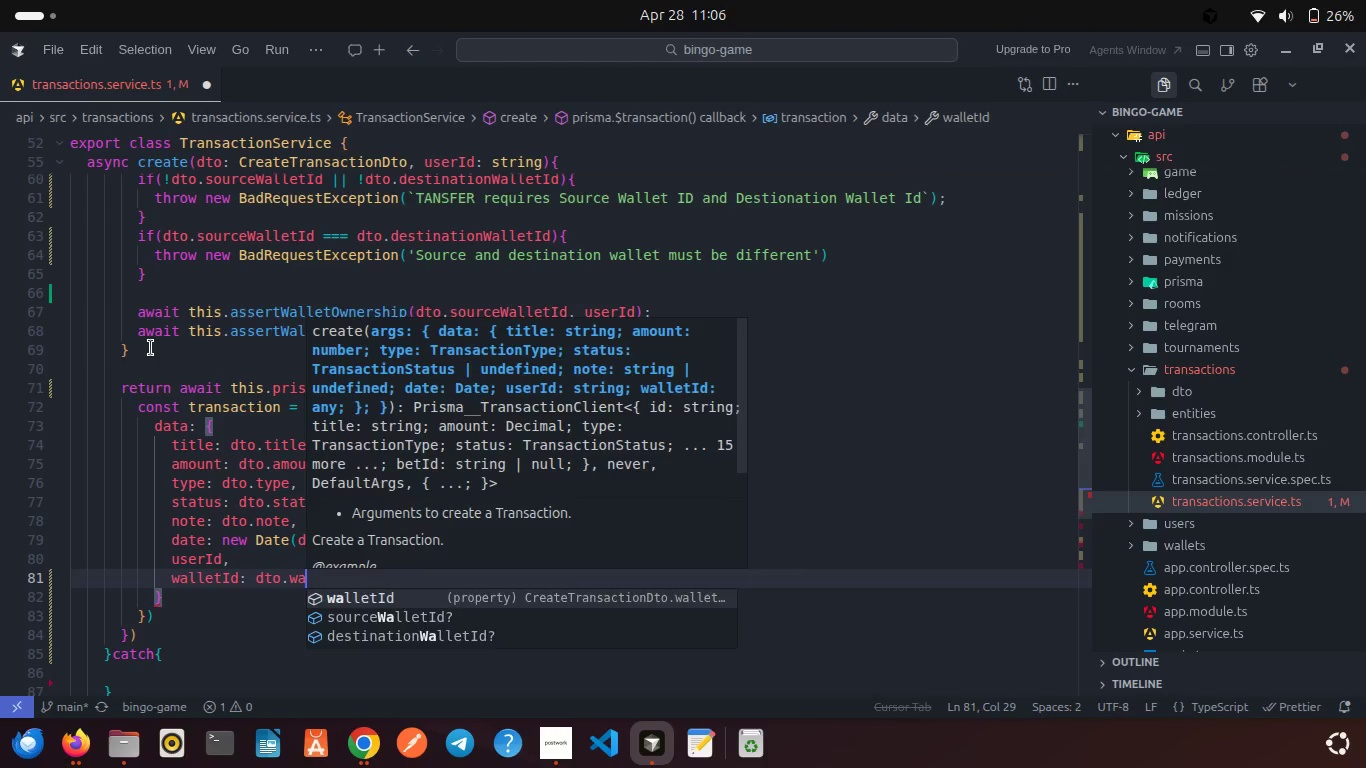 
key(Enter)
 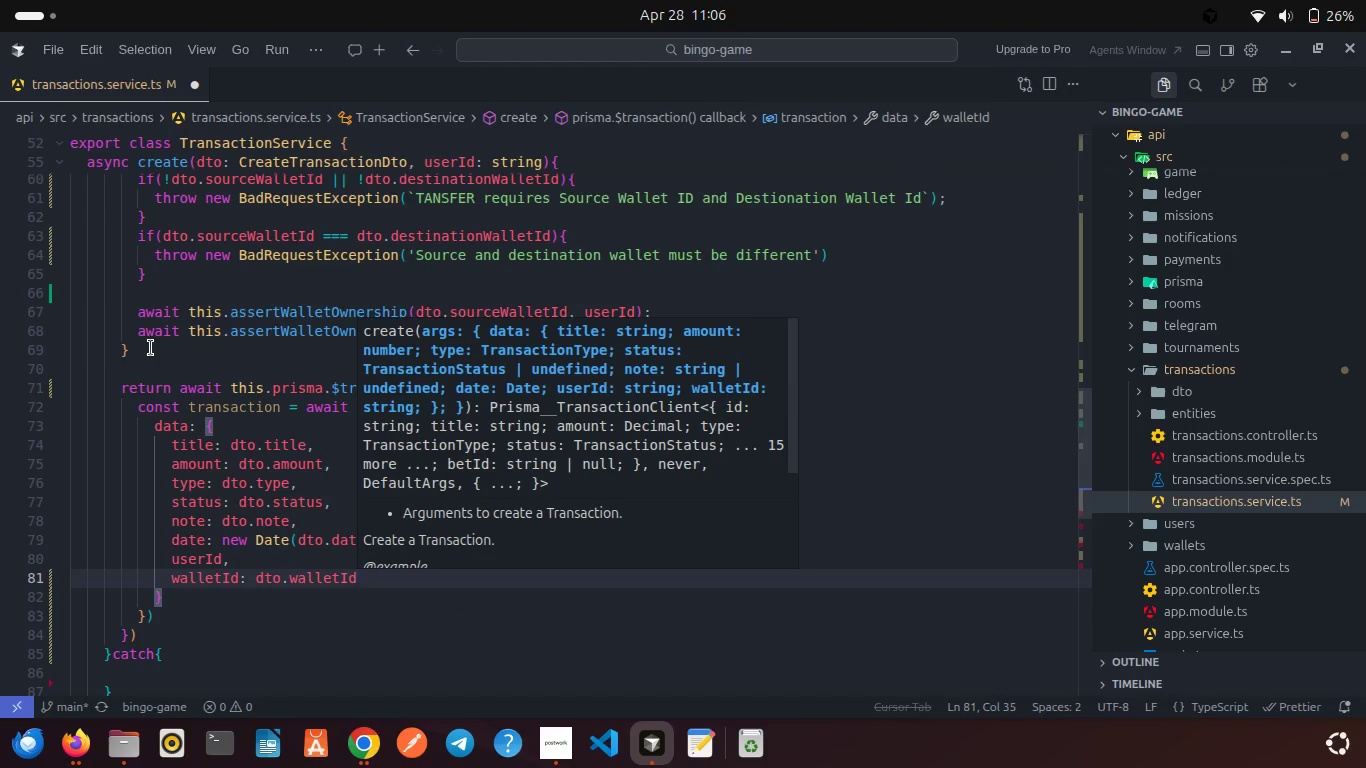 
key(Comma)
 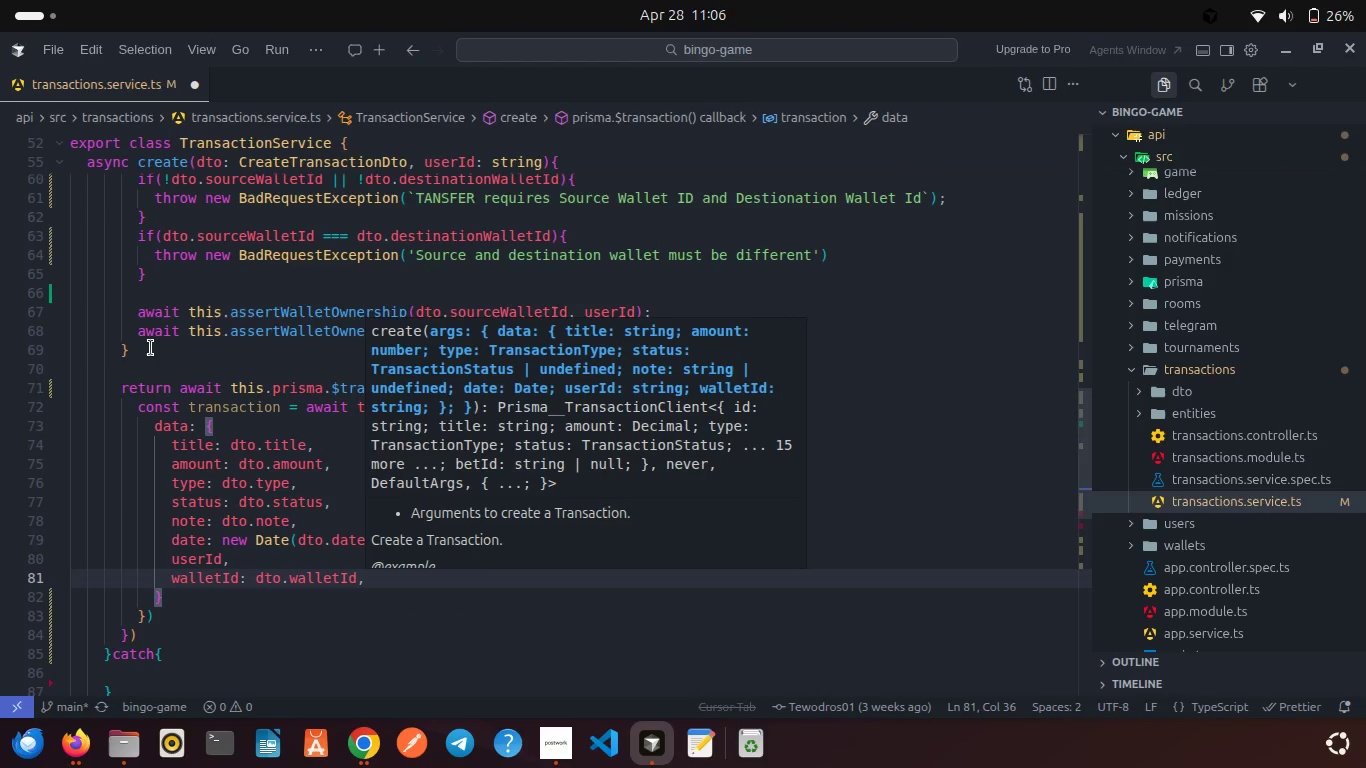 
key(Enter)
 